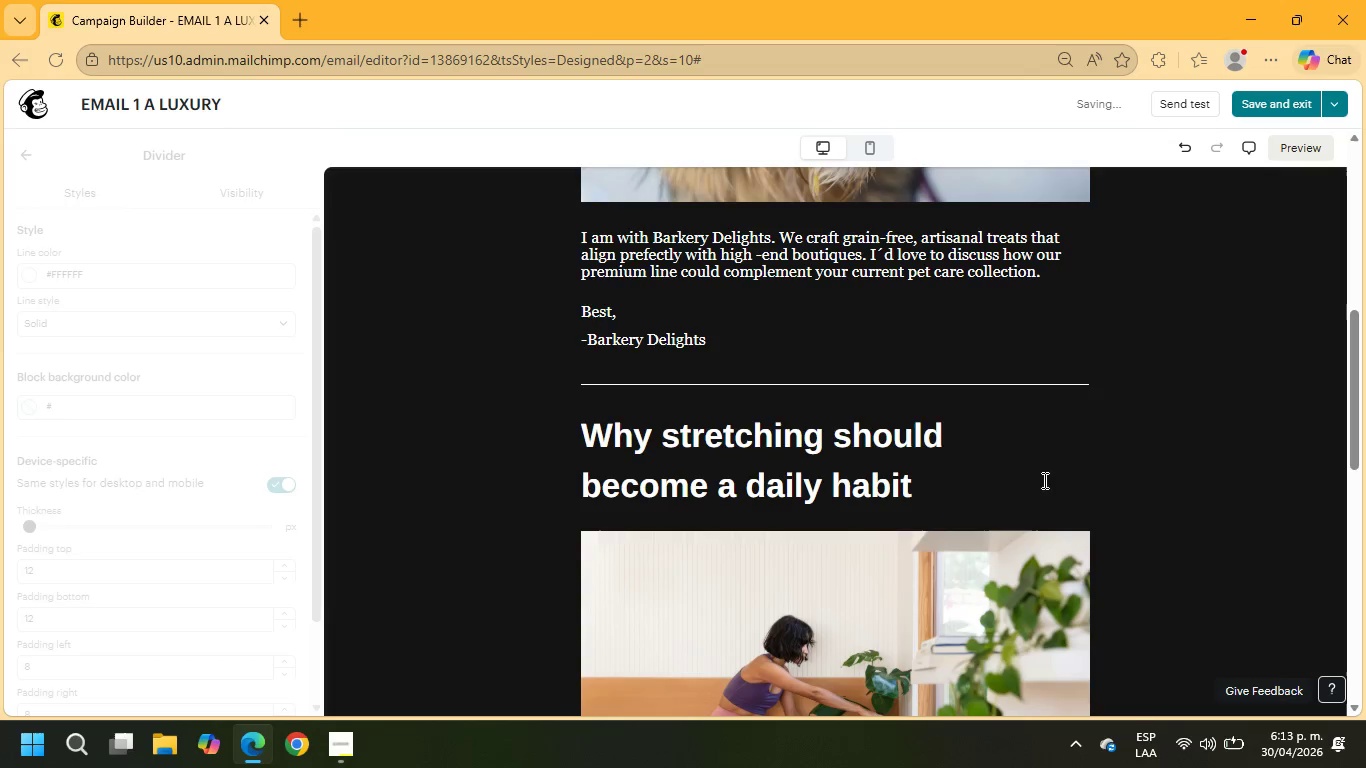 
left_click([1040, 480])
 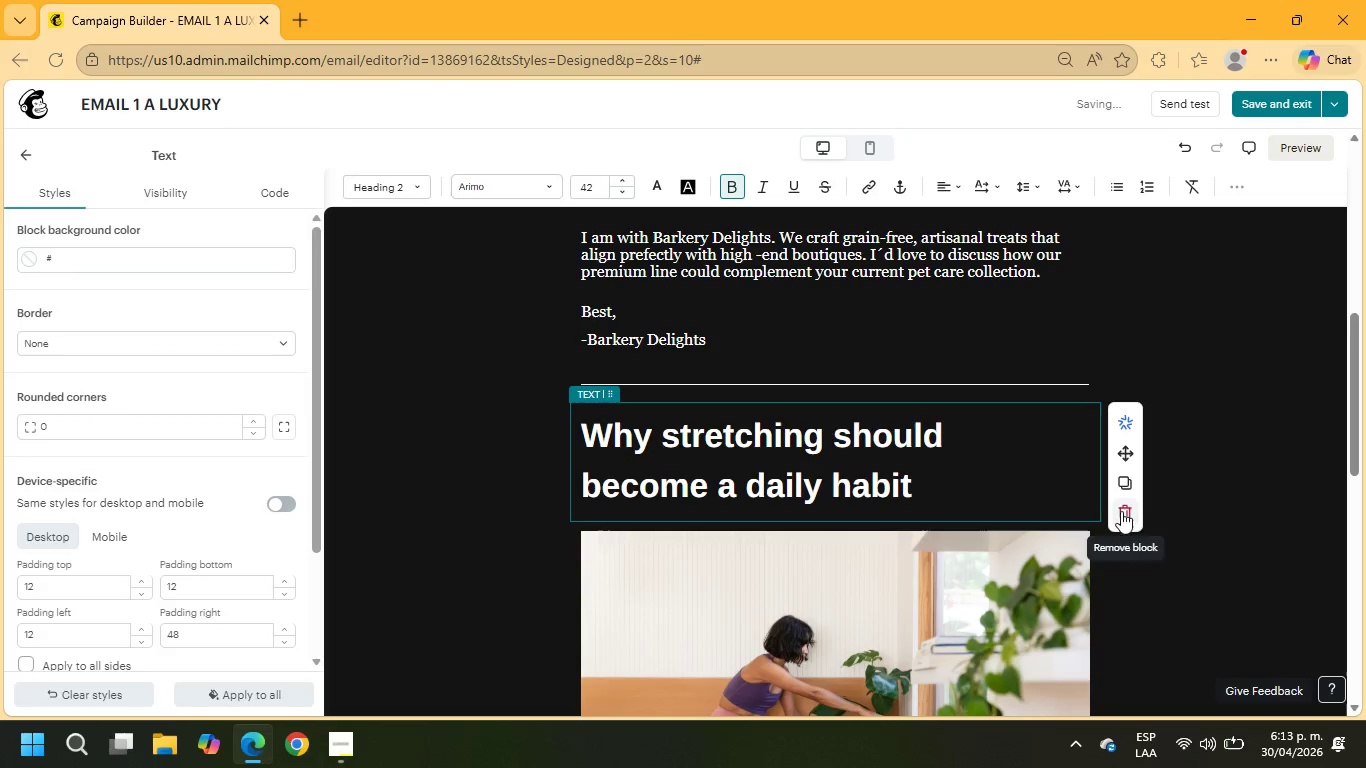 
left_click([990, 545])
 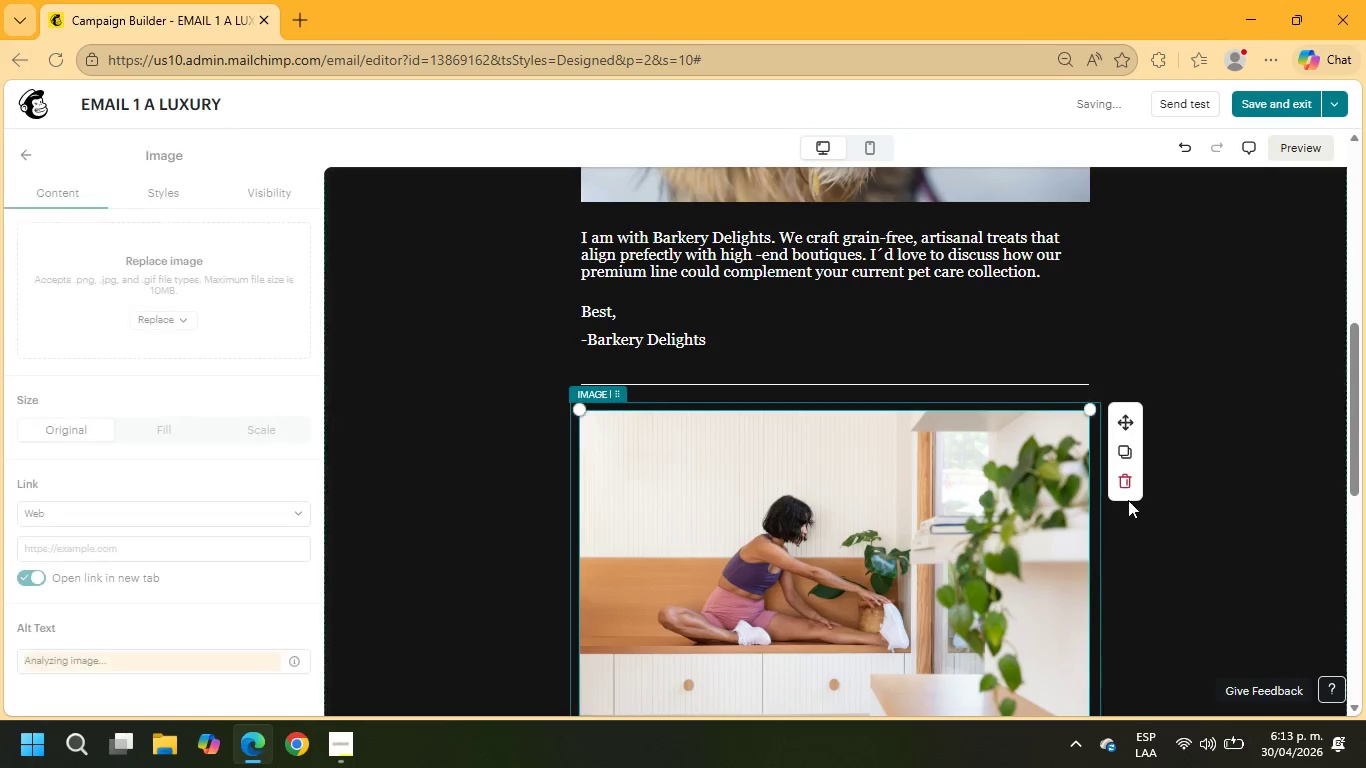 
left_click([1128, 490])
 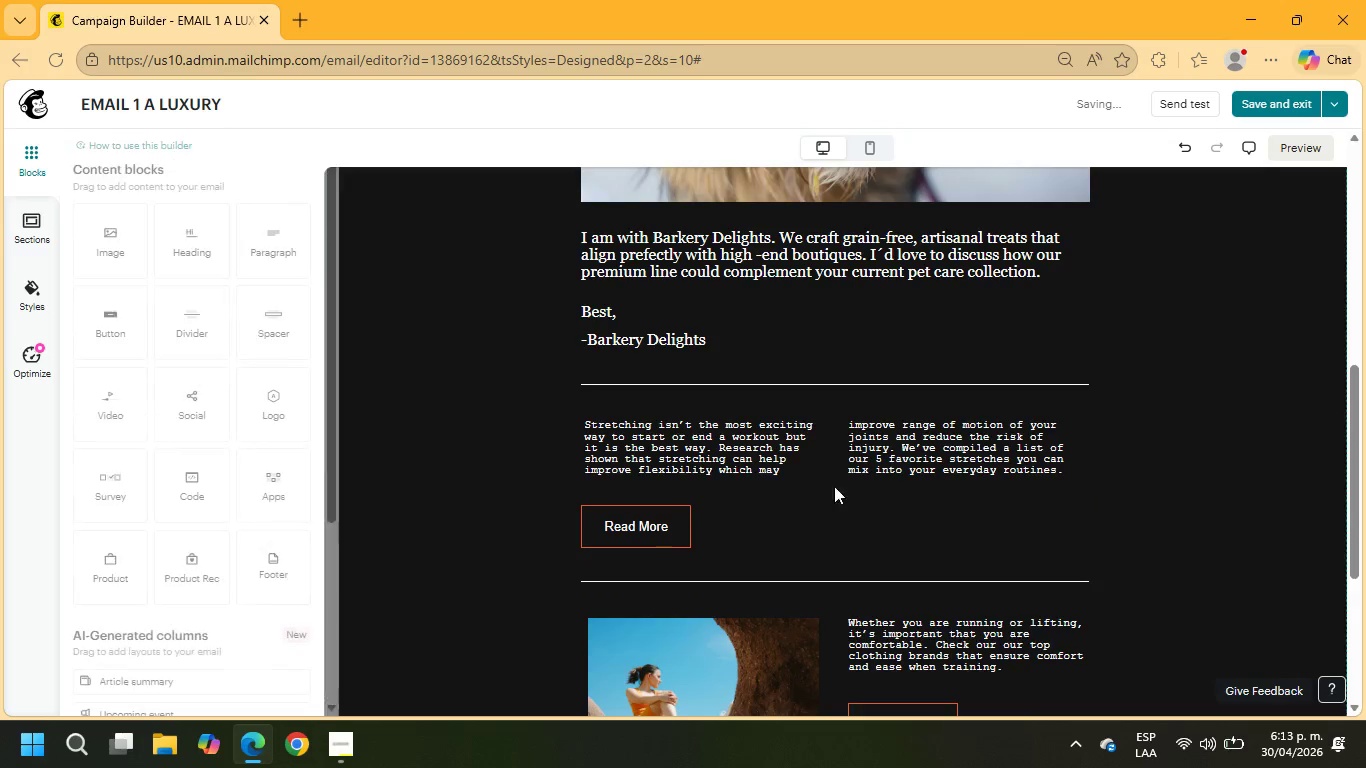 
left_click([770, 466])
 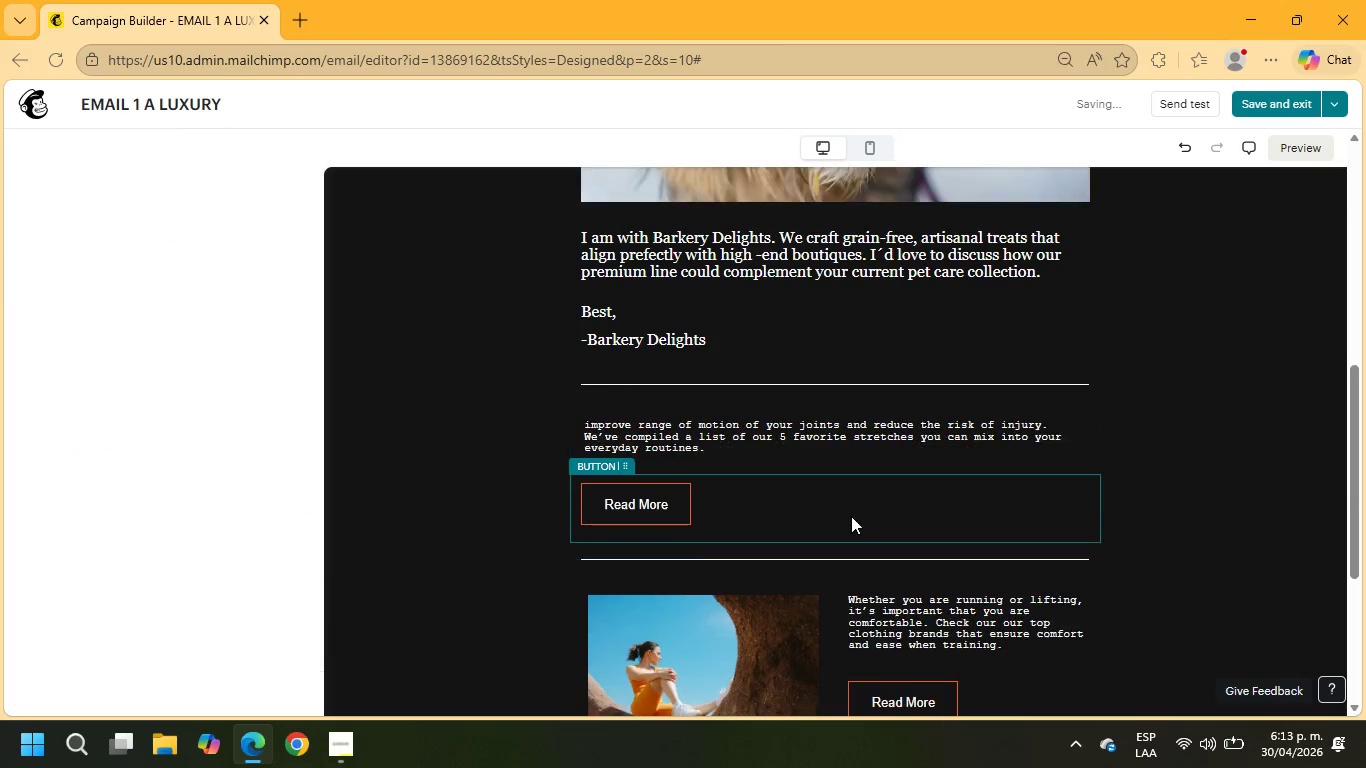 
left_click([887, 434])
 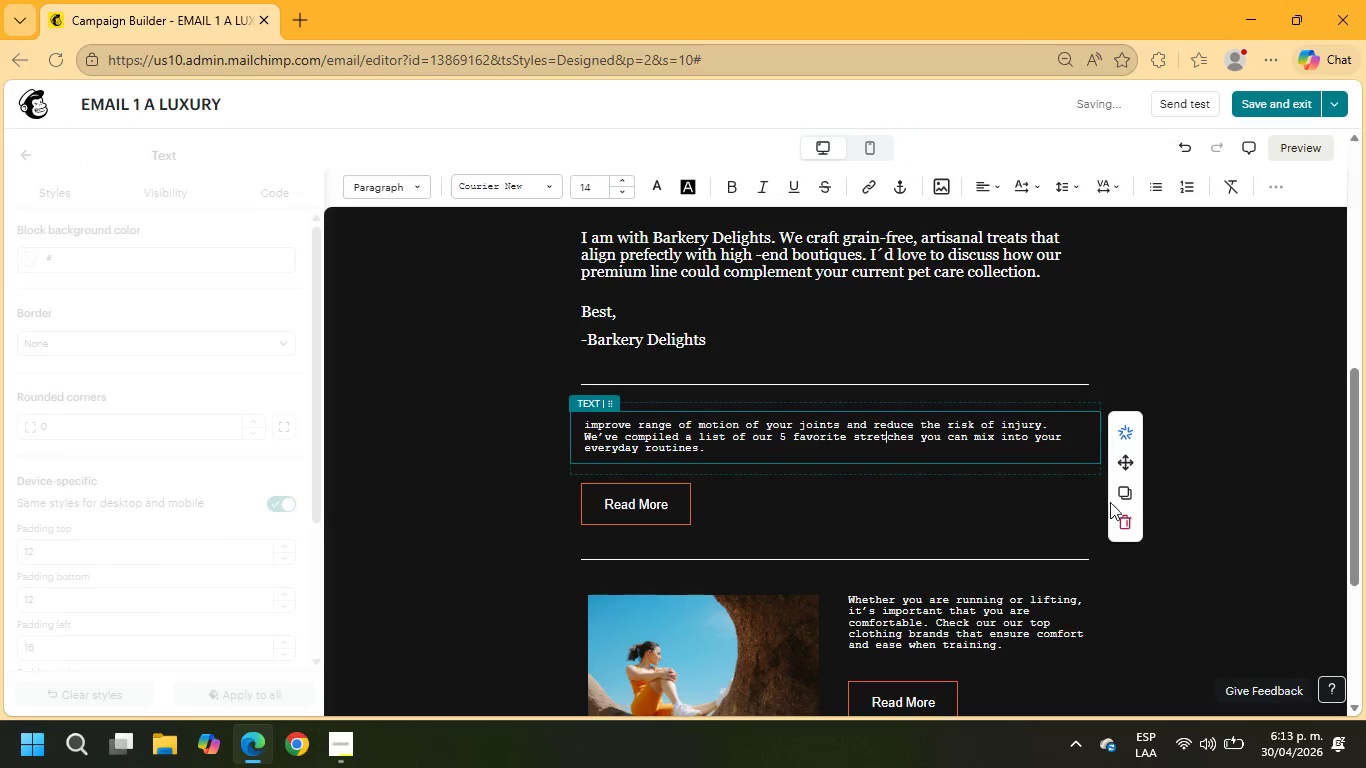 
left_click([1123, 517])
 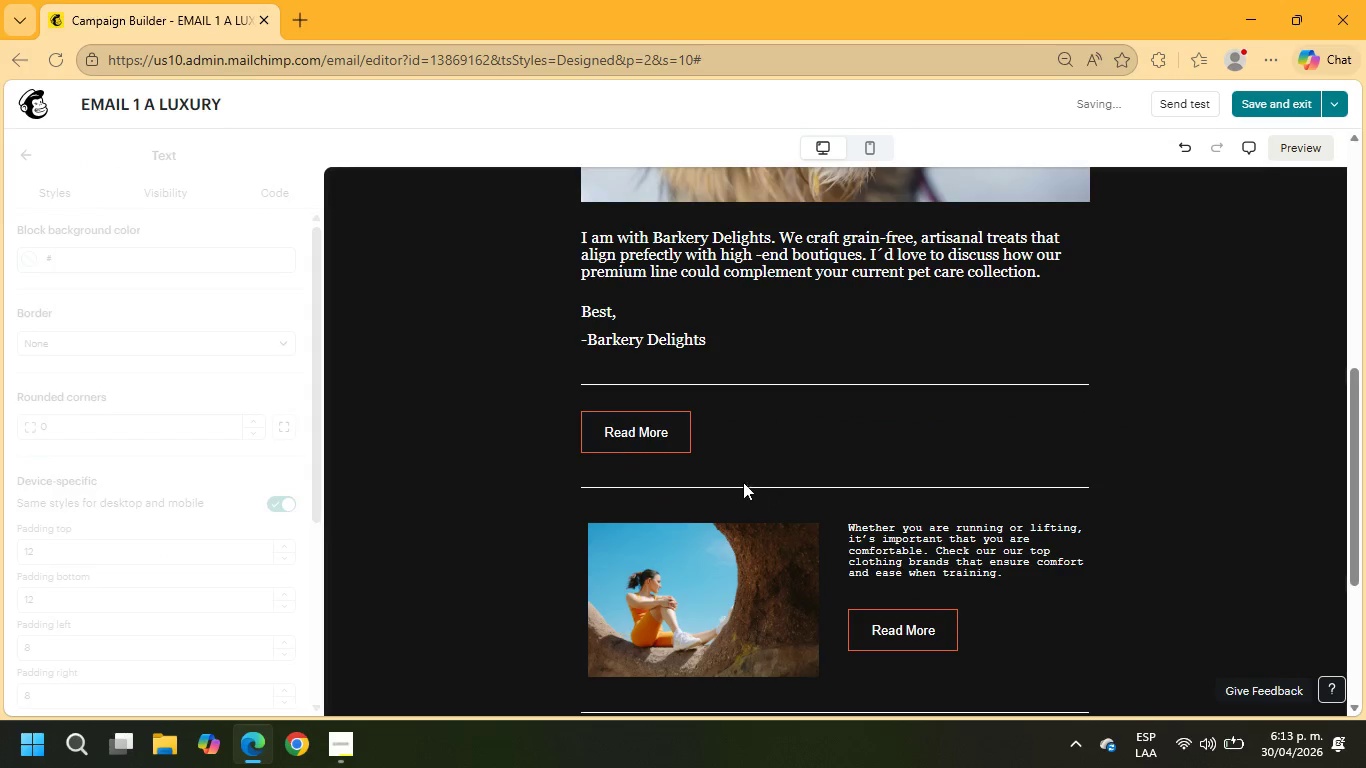 
left_click([680, 440])
 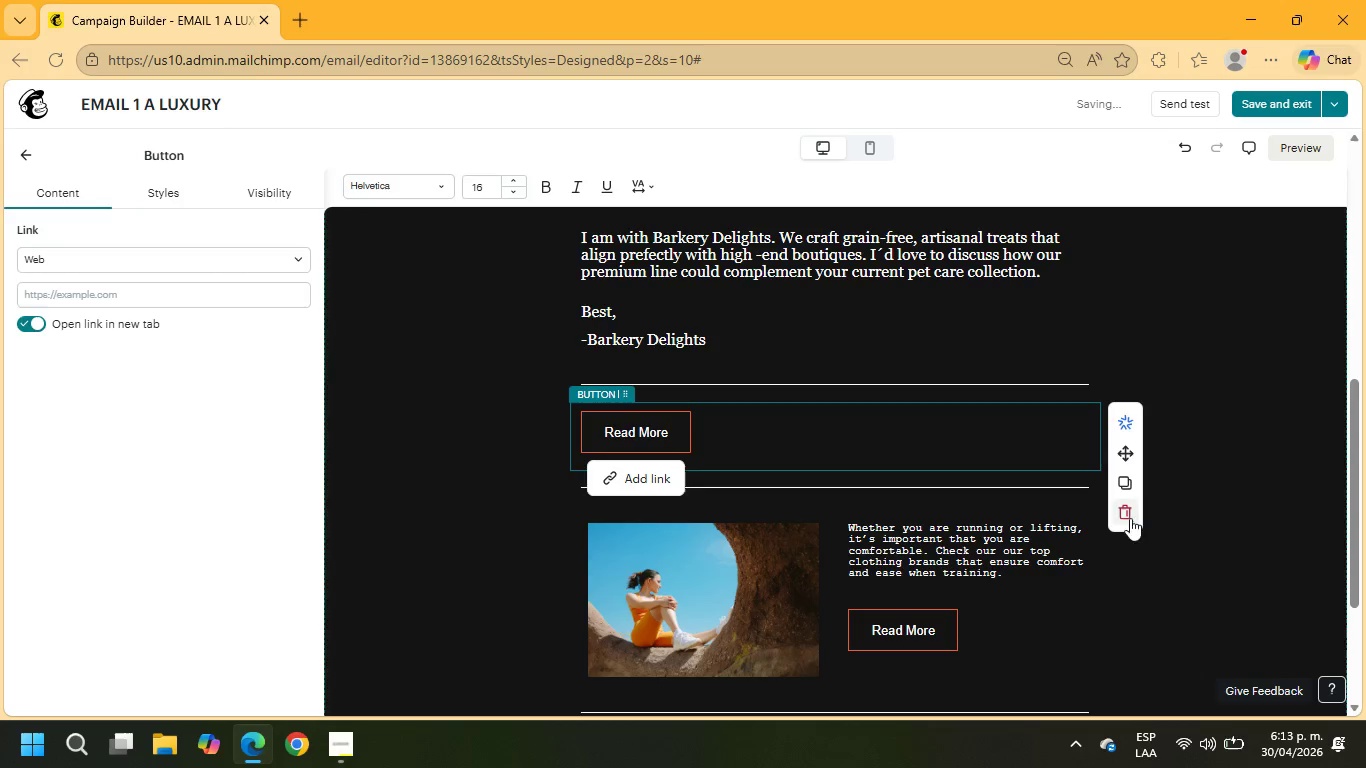 
left_click([1127, 509])
 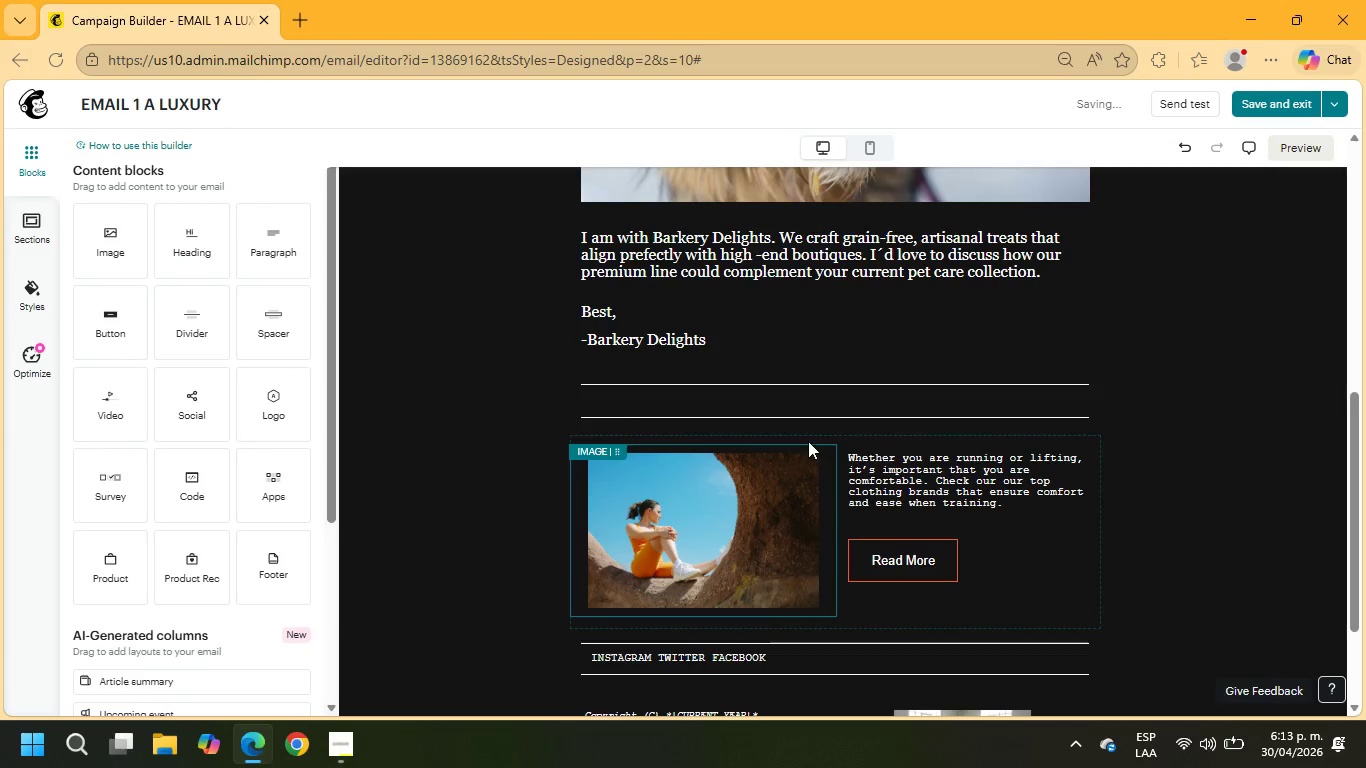 
left_click([796, 421])
 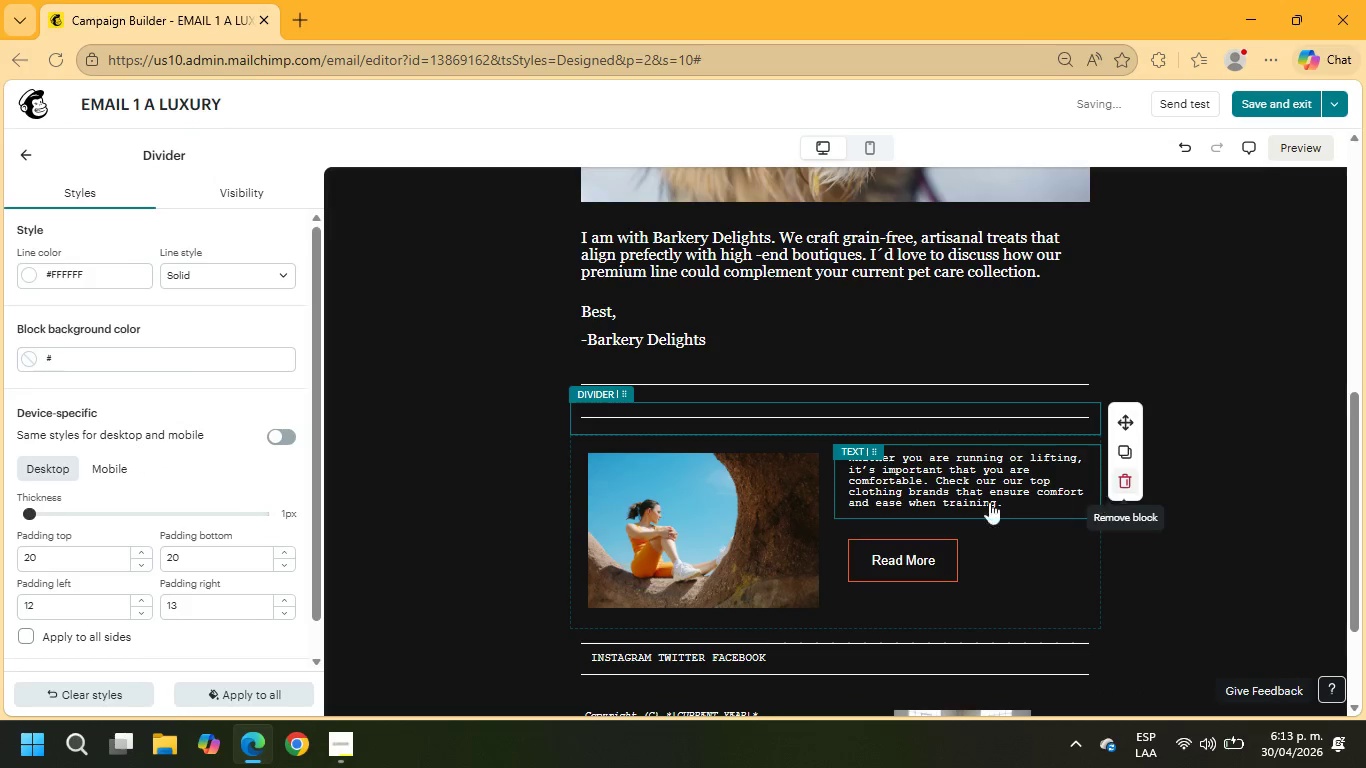 
left_click([753, 463])
 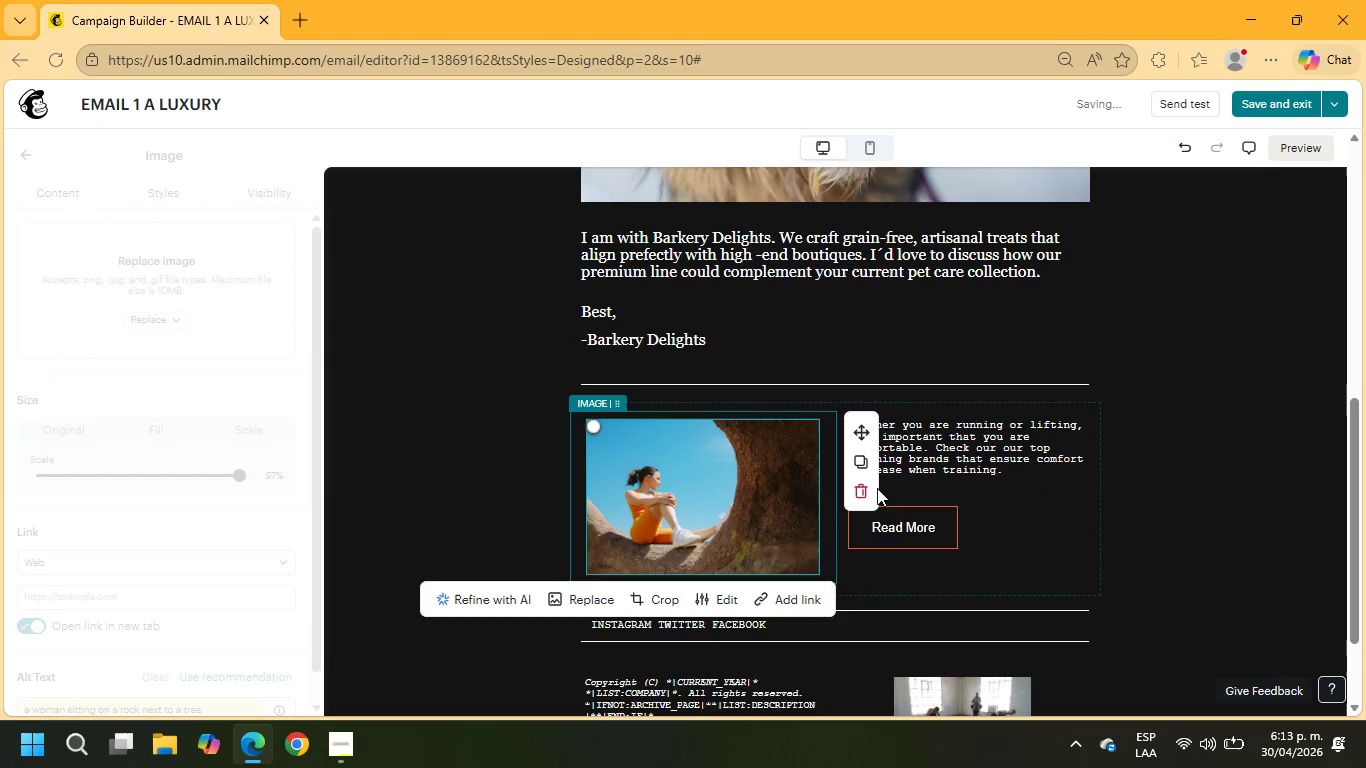 
left_click([864, 491])
 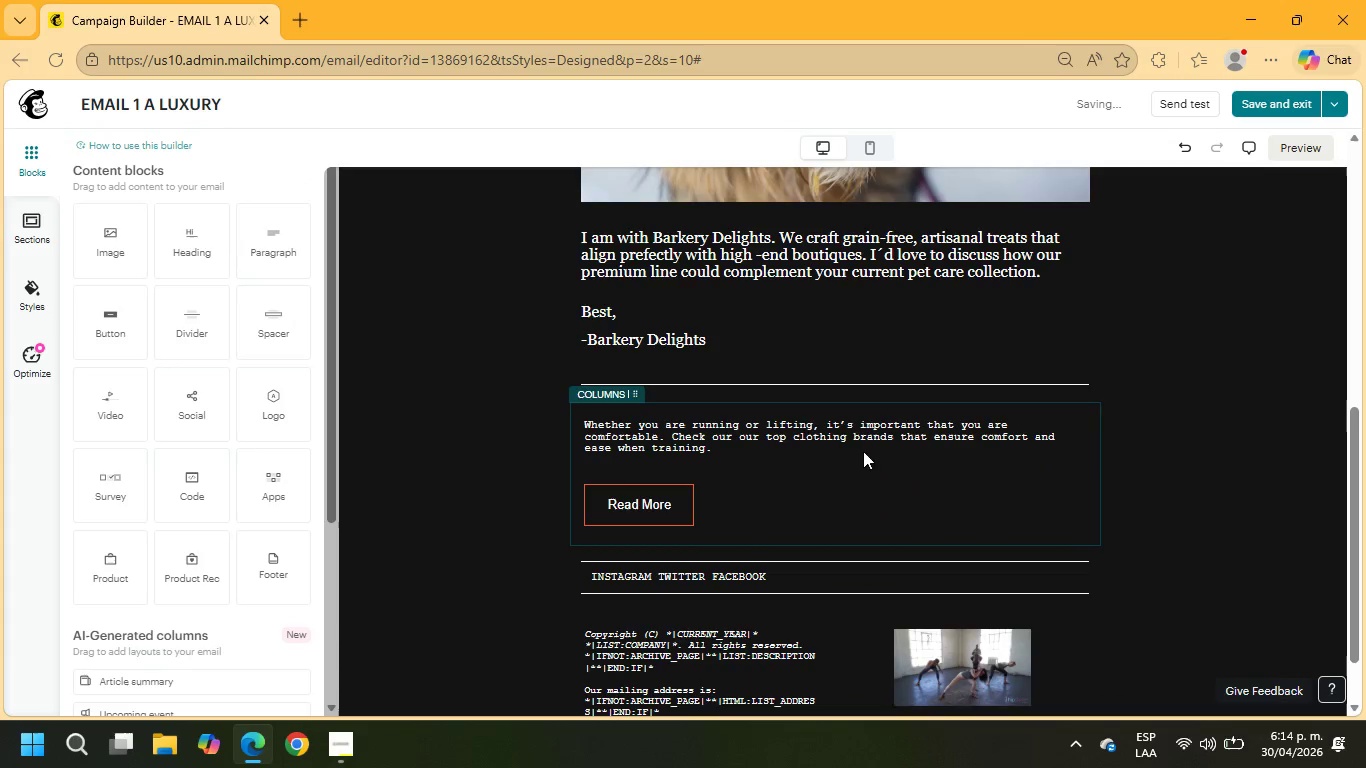 
left_click([857, 439])
 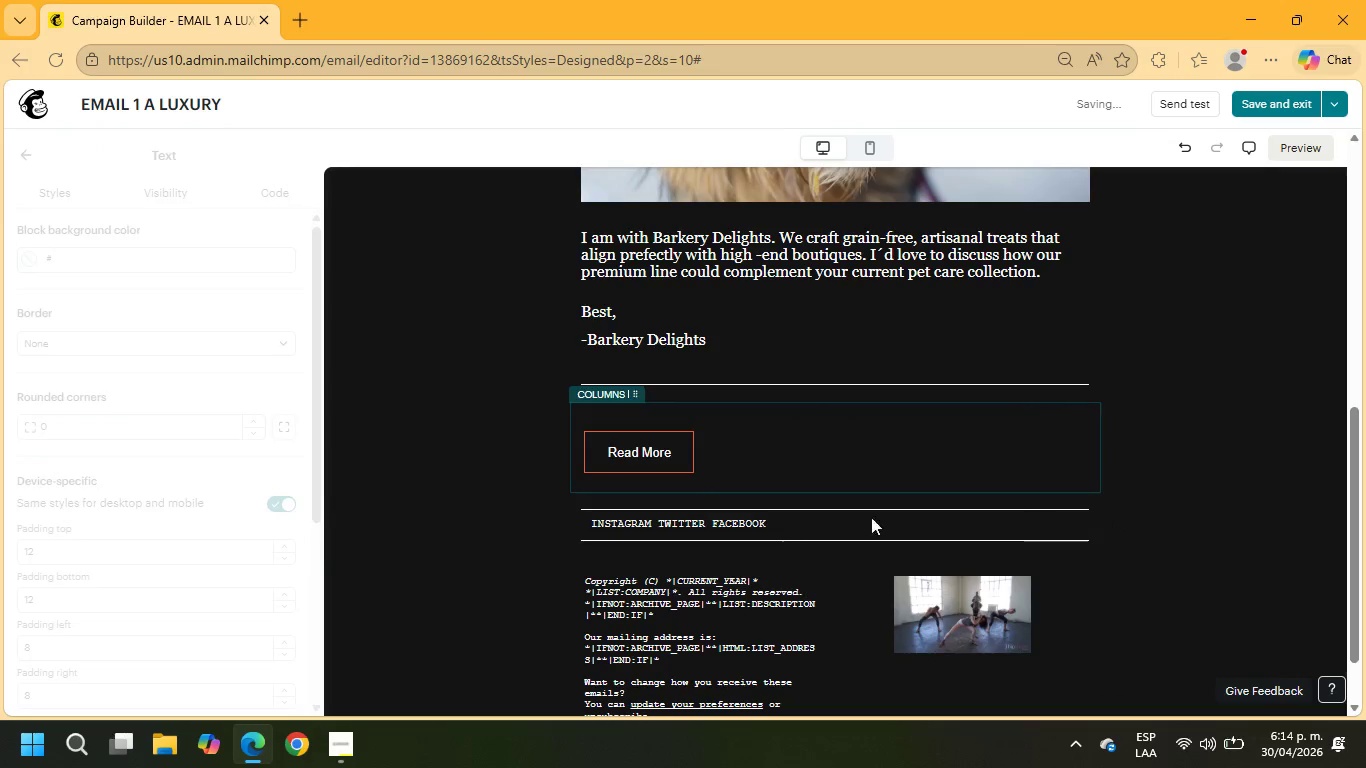 
left_click([662, 452])
 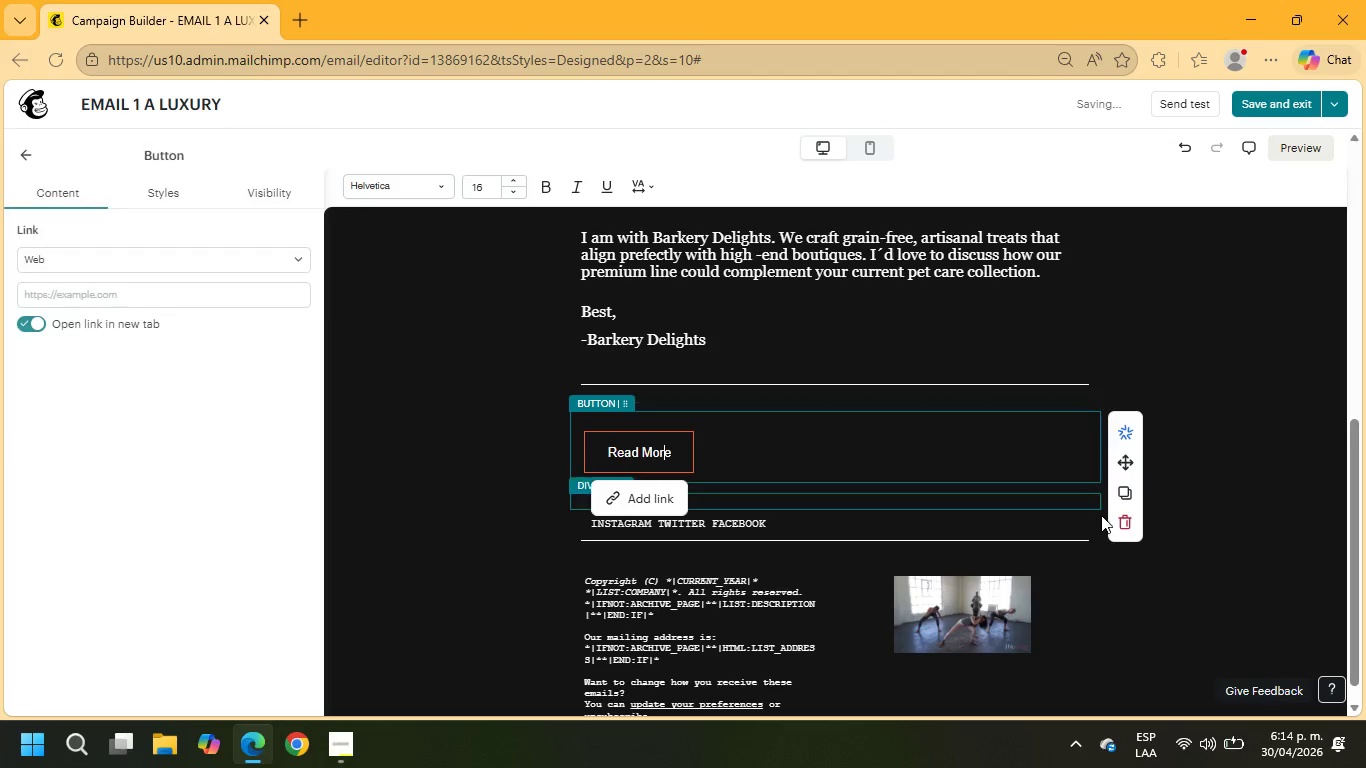 
left_click([1120, 515])
 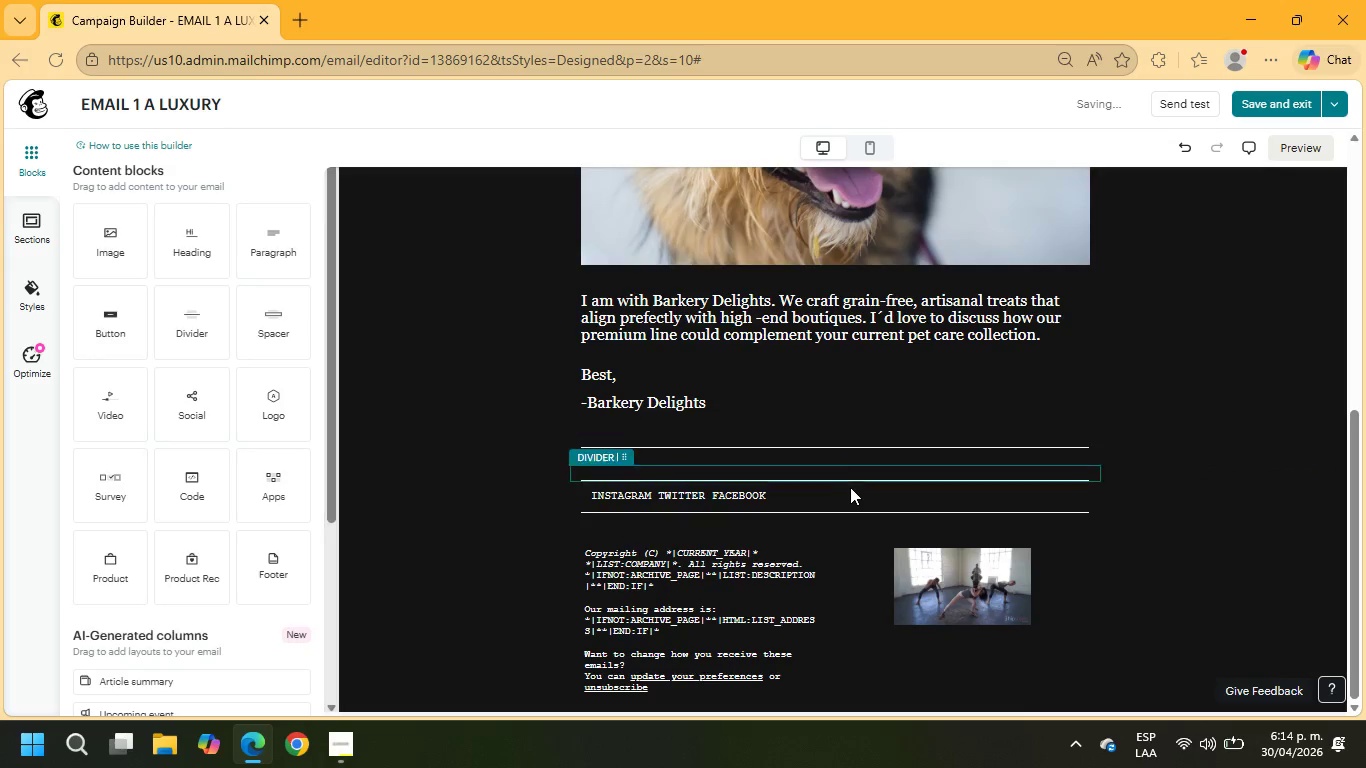 
left_click([851, 480])
 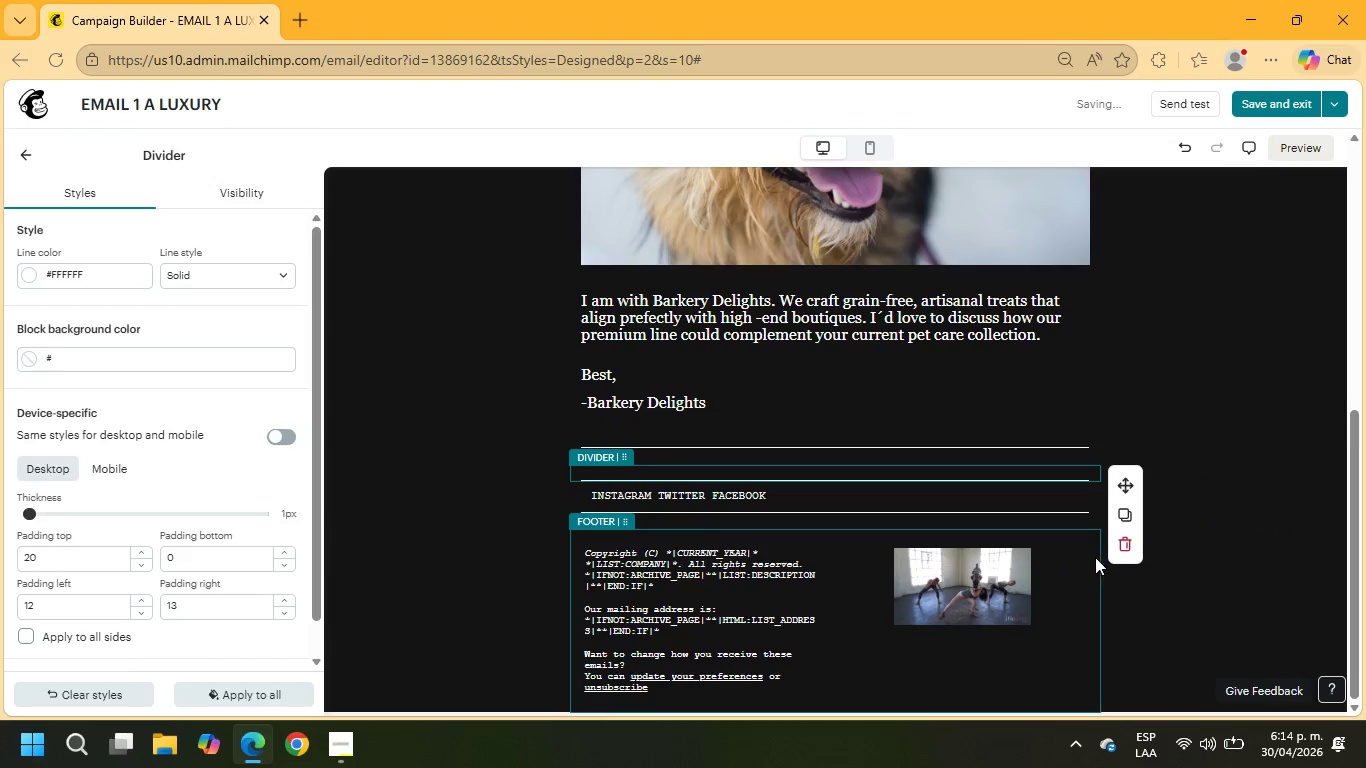 
left_click([1119, 545])
 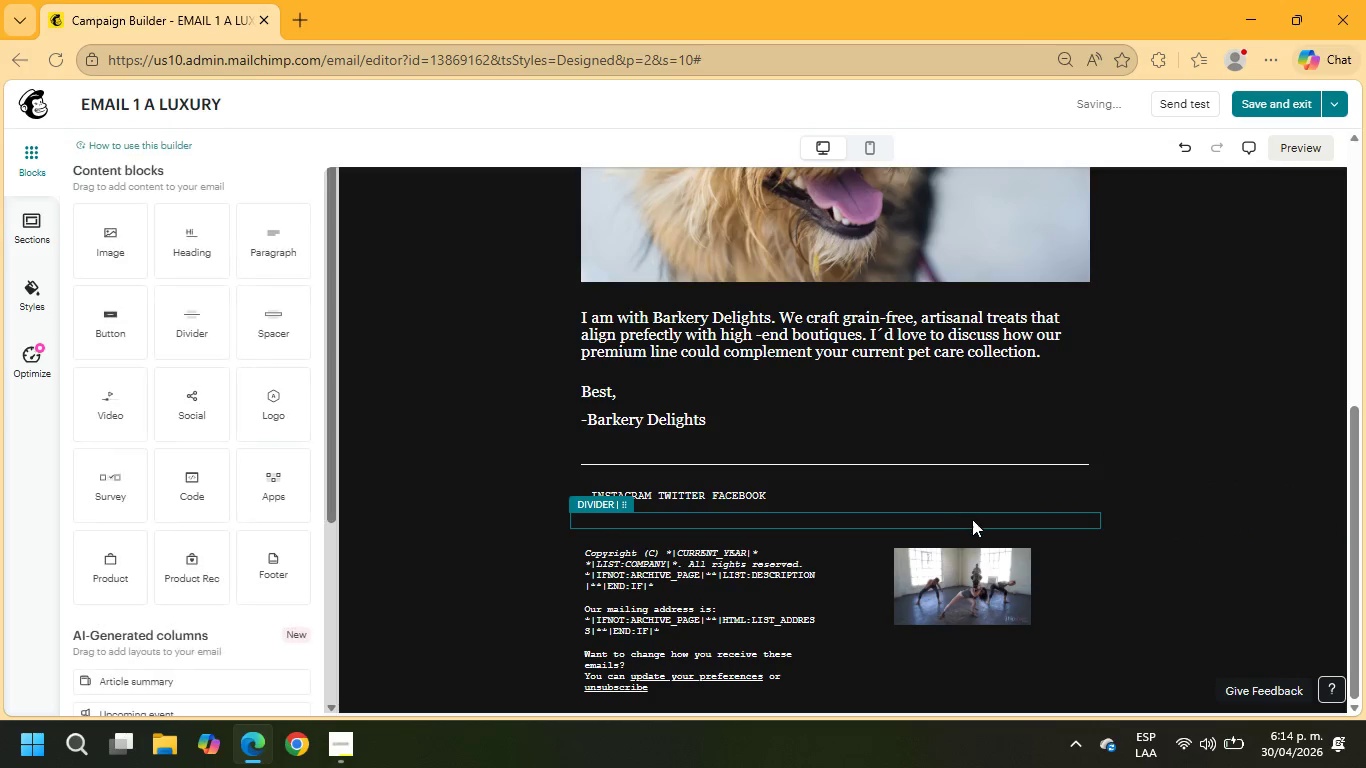 
left_click([973, 516])
 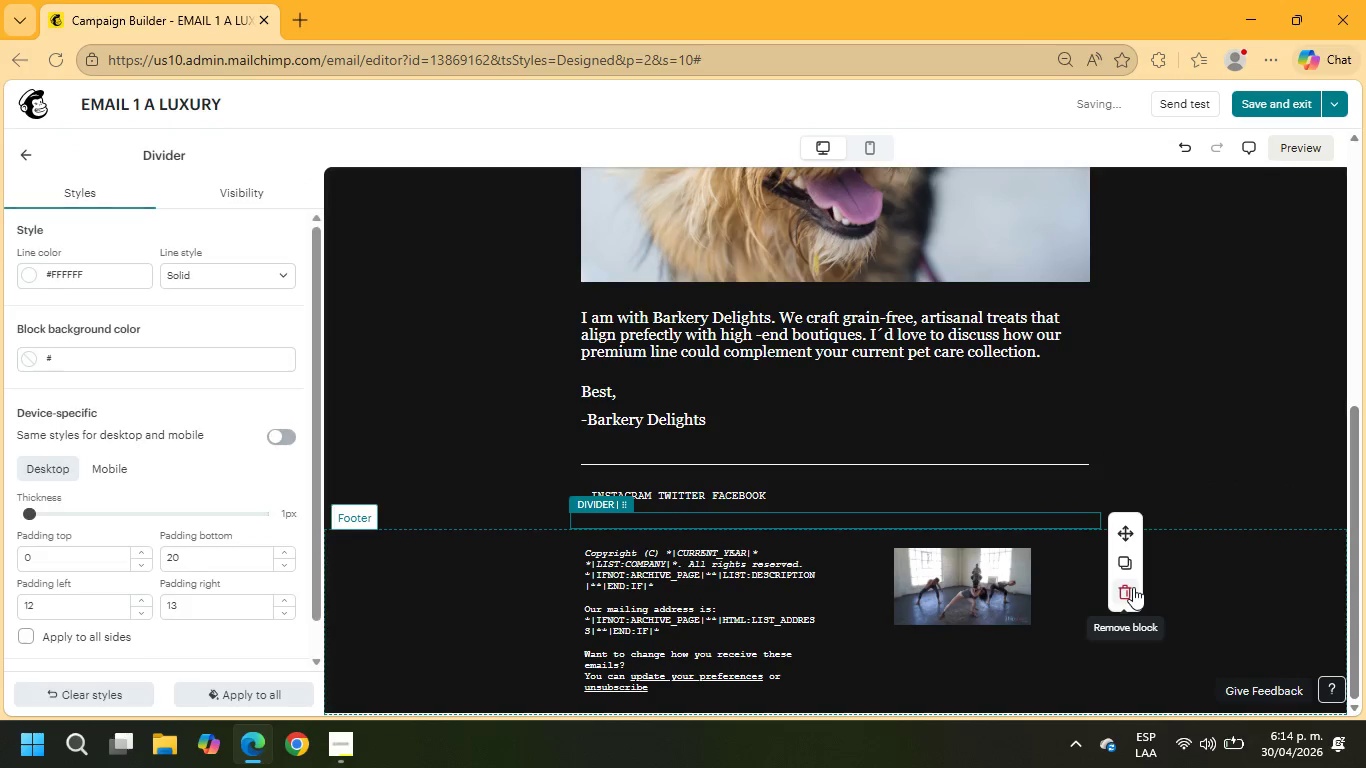 
left_click([1133, 587])
 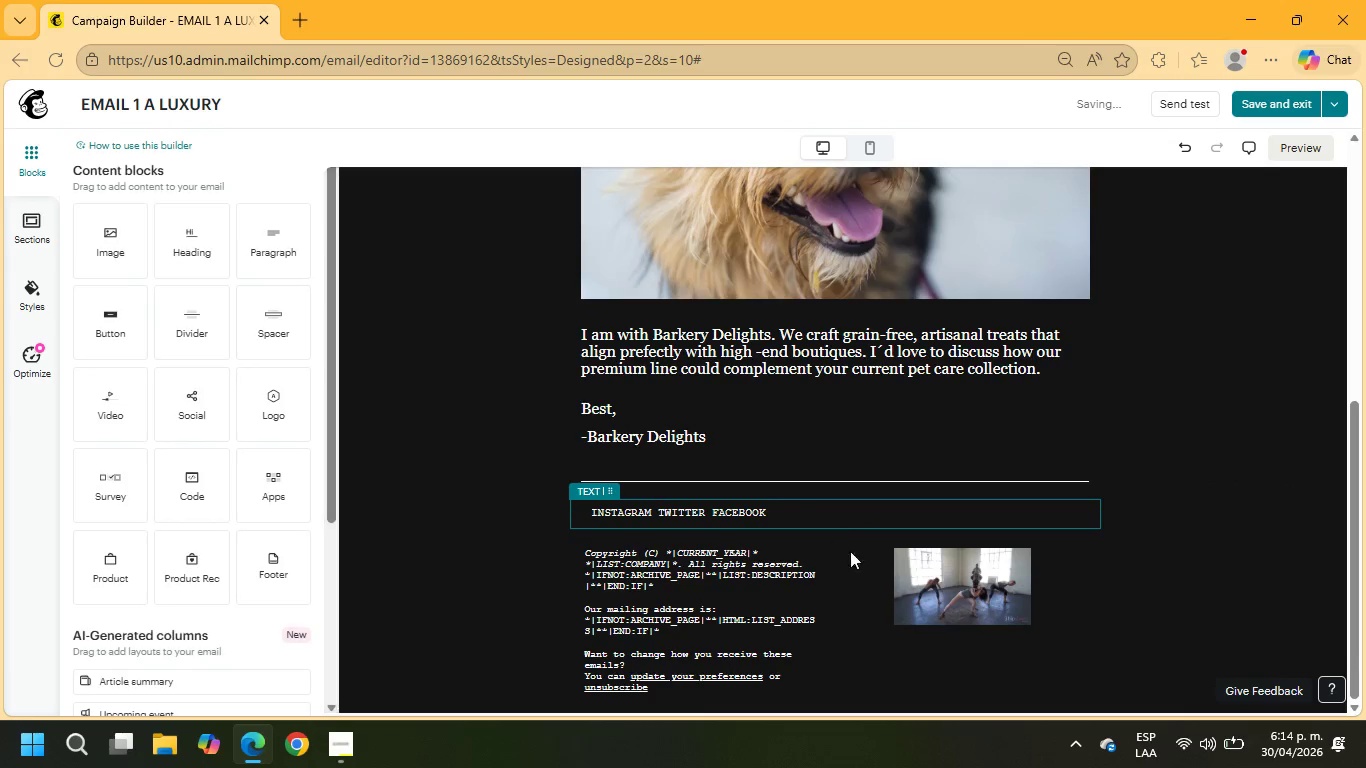 
left_click([938, 575])
 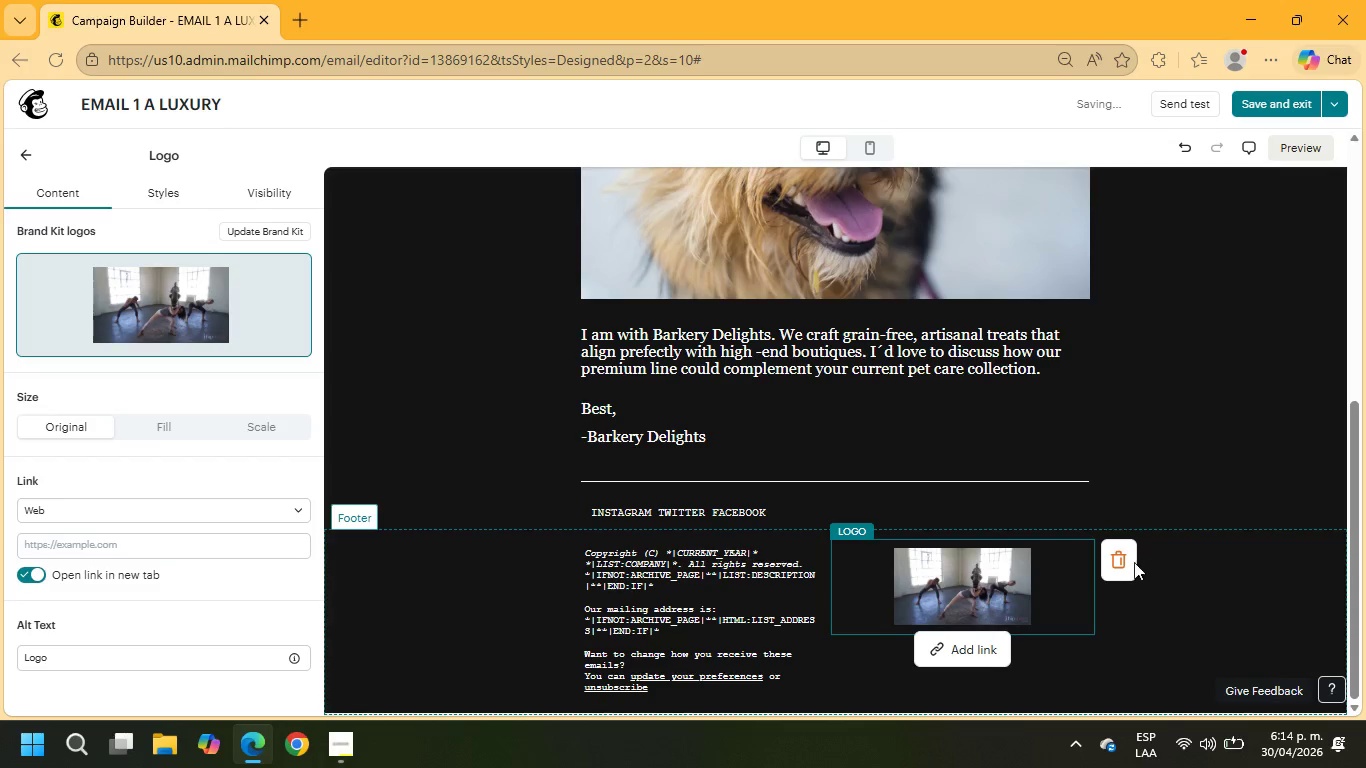 
left_click([1122, 562])
 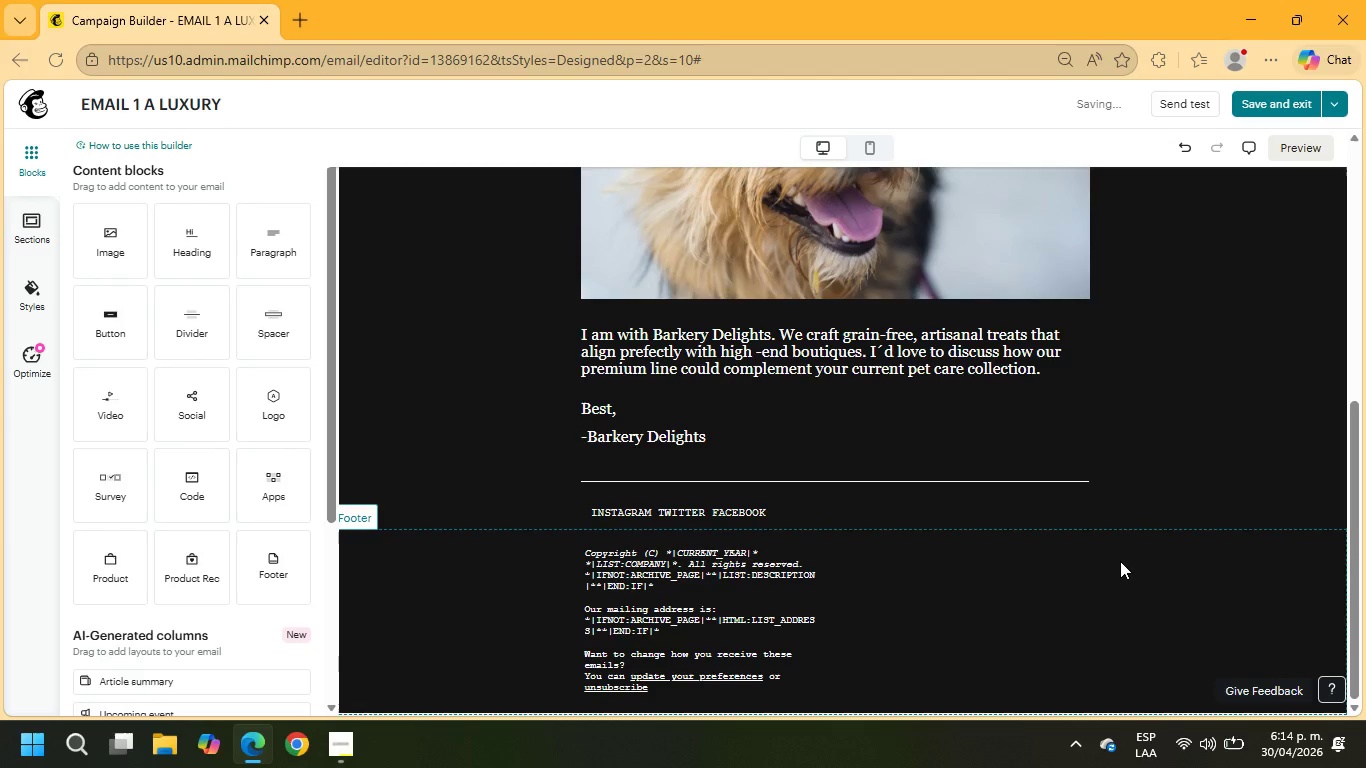 
scroll: coordinate [1110, 575], scroll_direction: up, amount: 10.0
 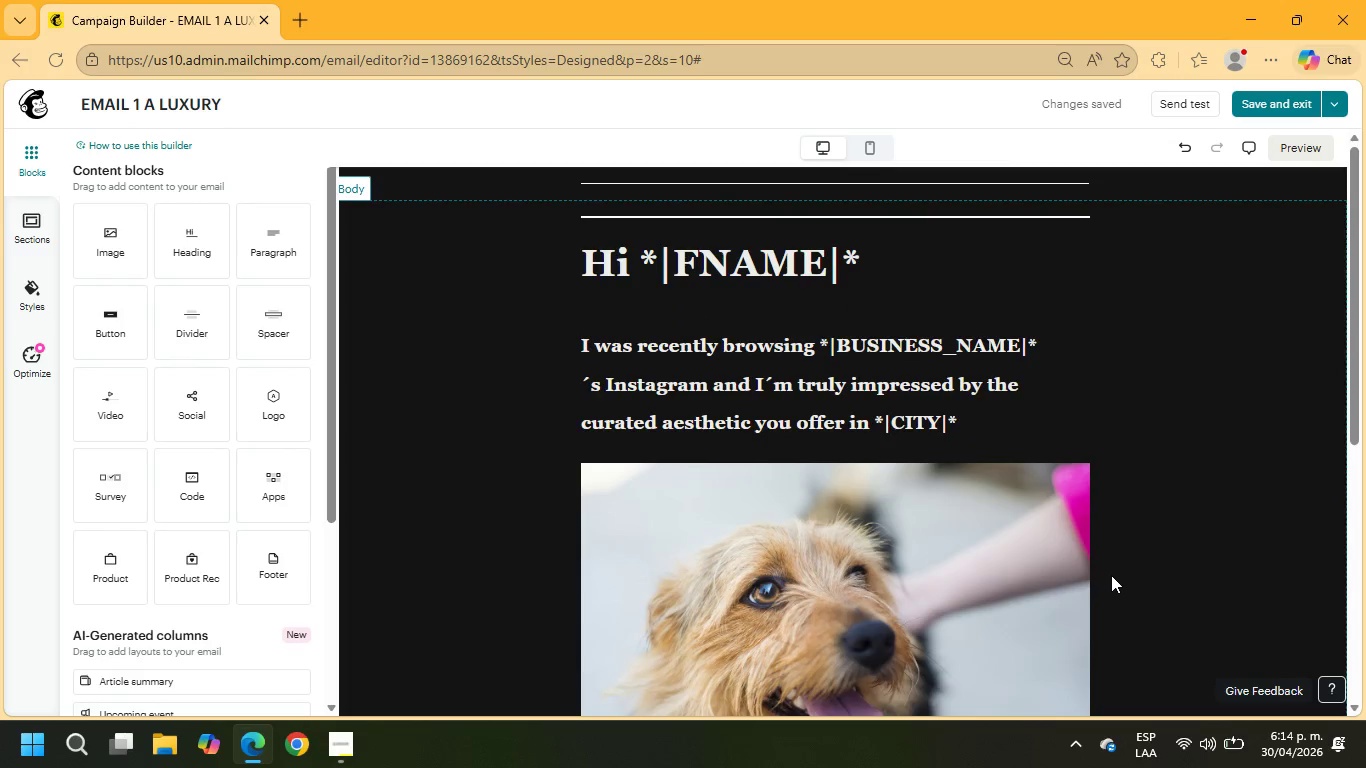 
scroll: coordinate [1113, 582], scroll_direction: down, amount: 7.0
 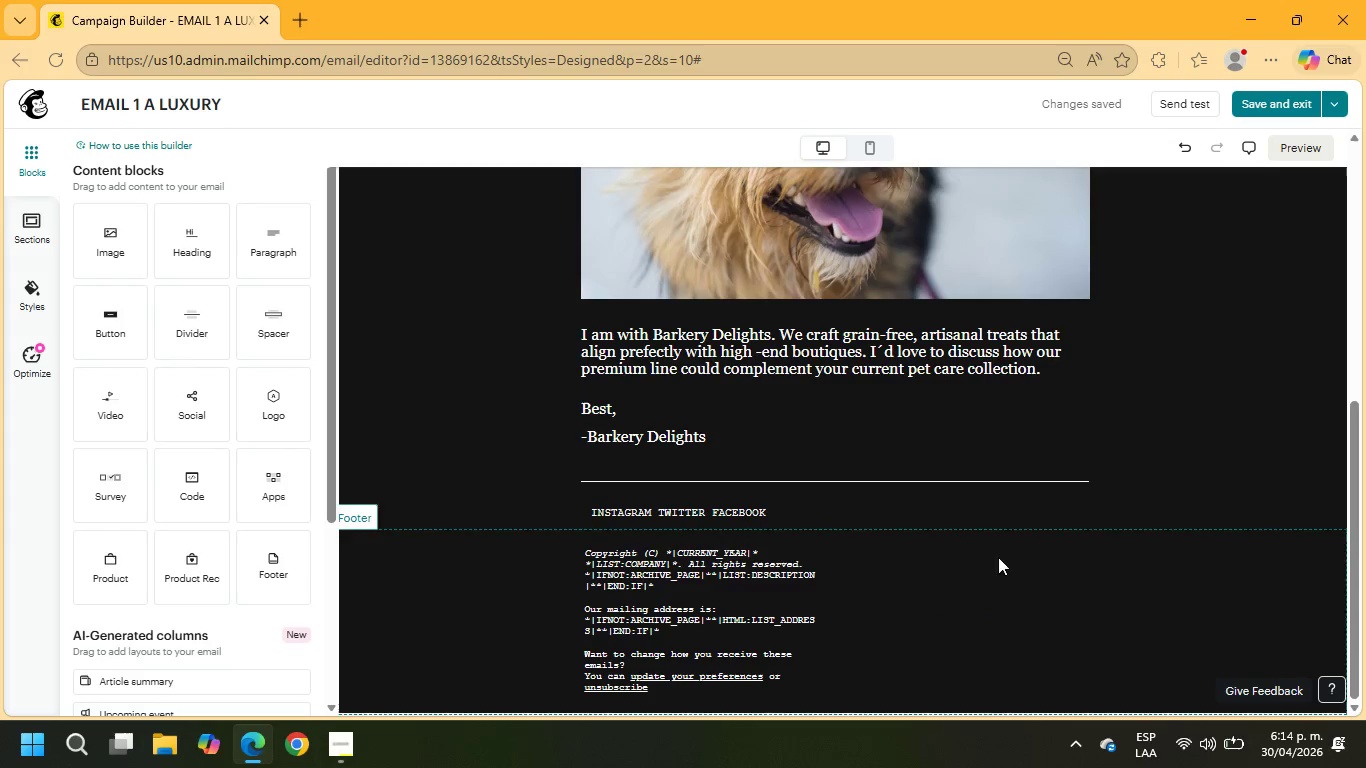 
scroll: coordinate [943, 518], scroll_direction: up, amount: 6.0
 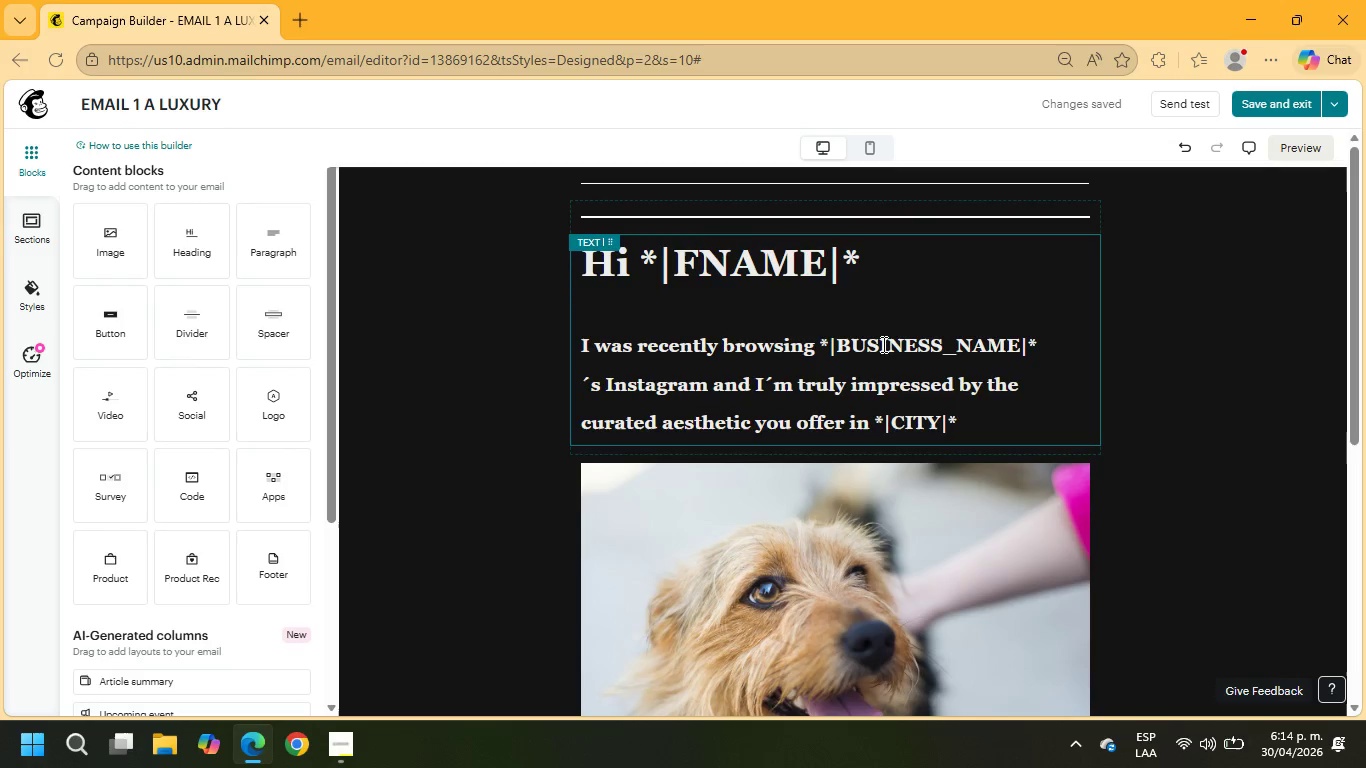 
left_click([867, 386])
 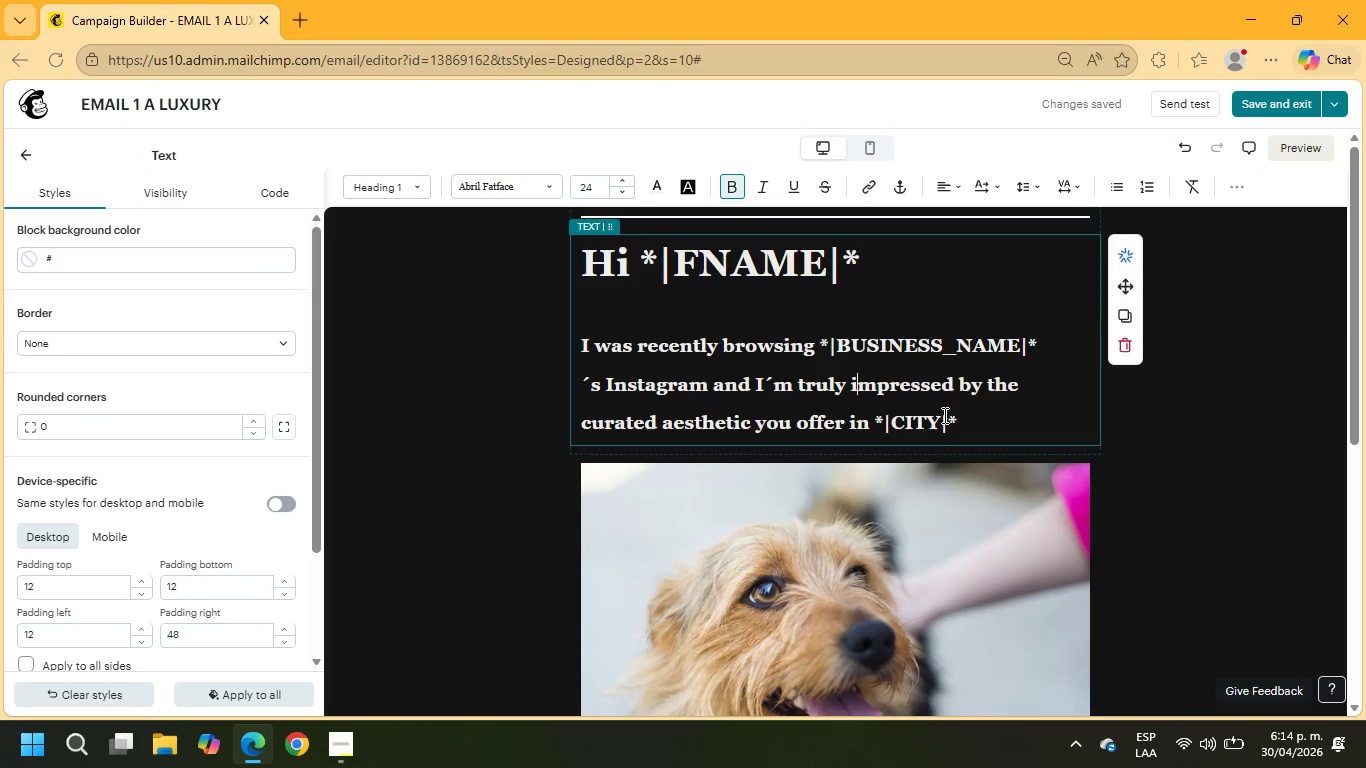 
left_click_drag(start_coordinate=[964, 418], to_coordinate=[582, 255])
 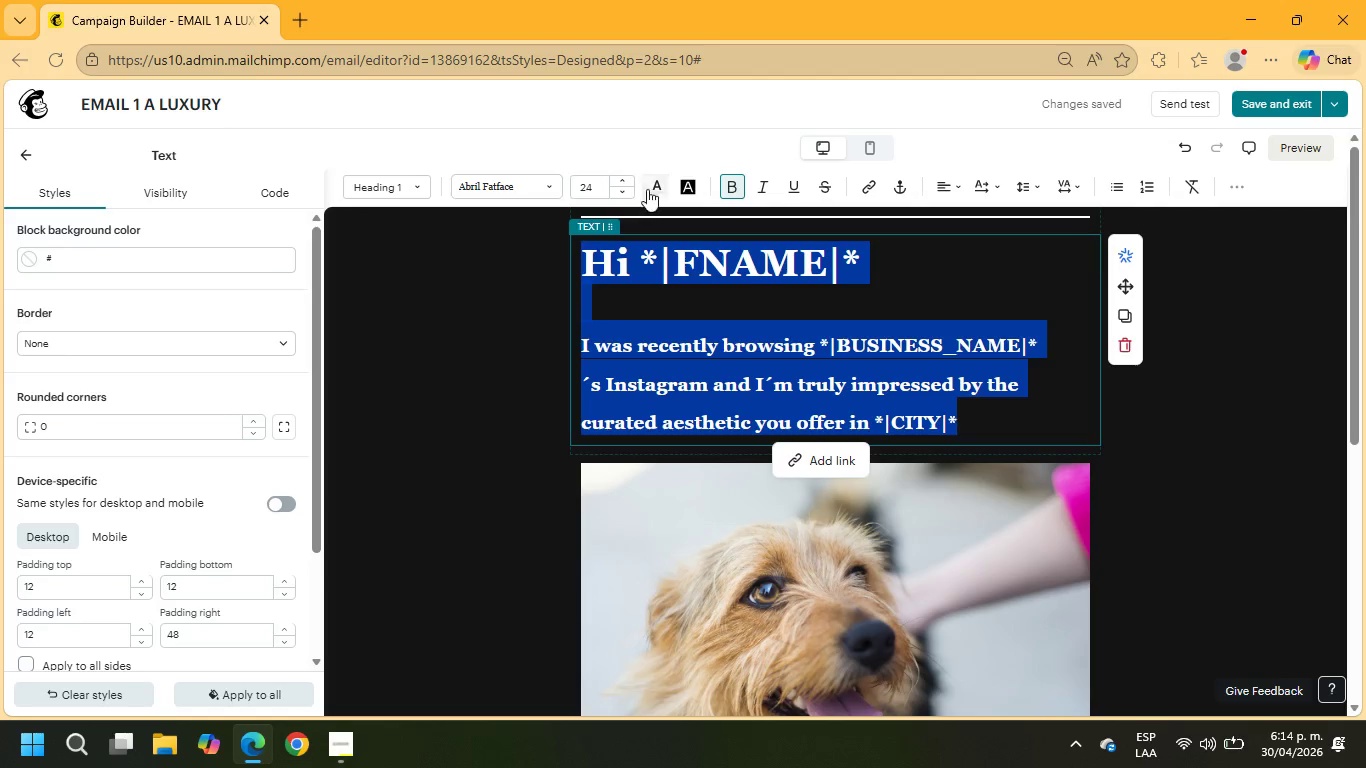 
left_click([653, 185])
 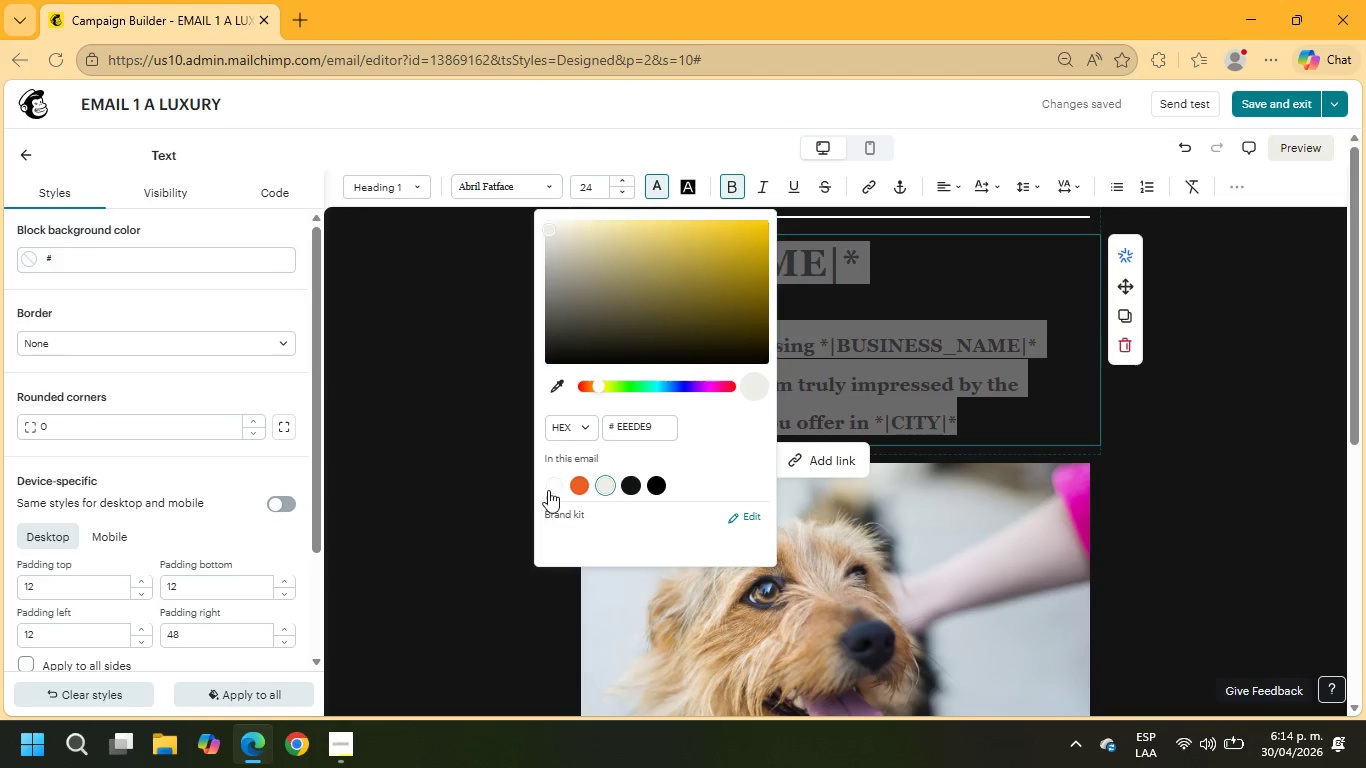 
left_click([553, 488])
 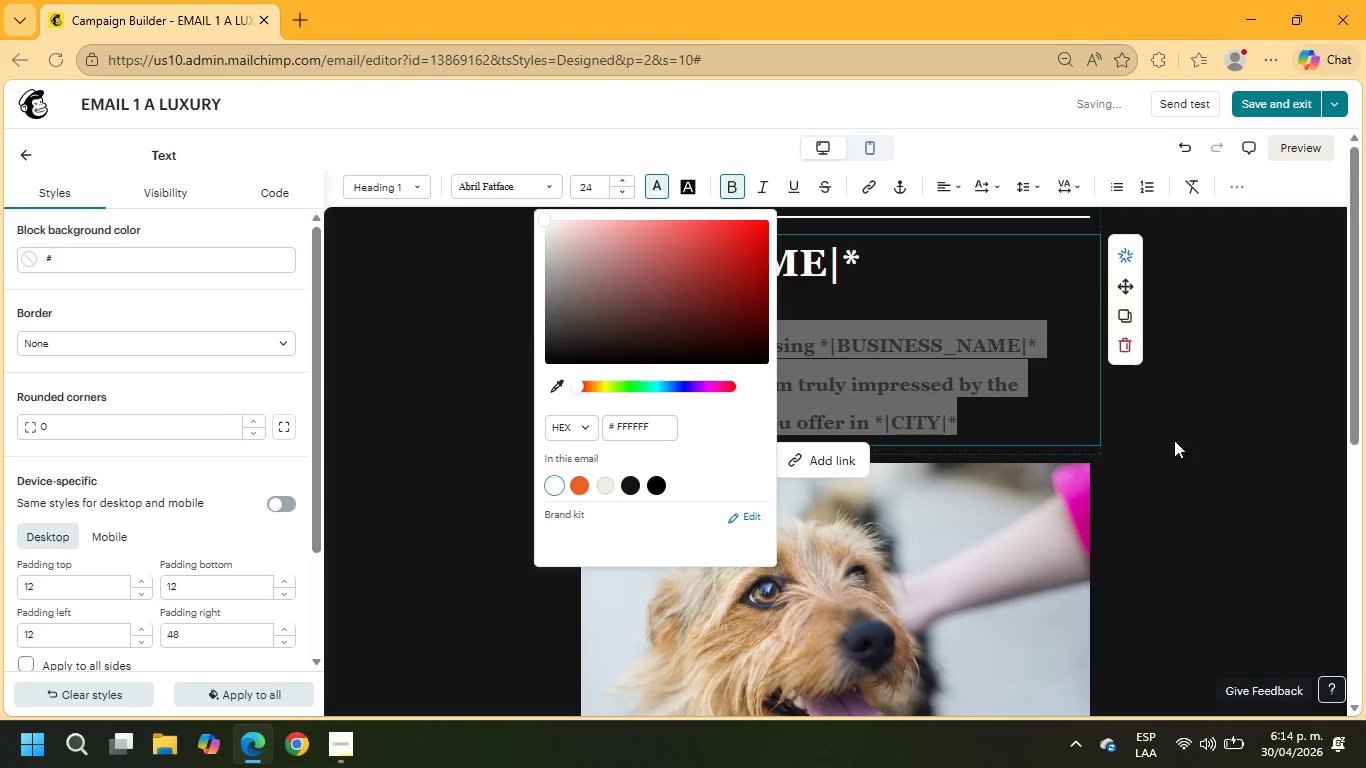 
left_click([1211, 440])
 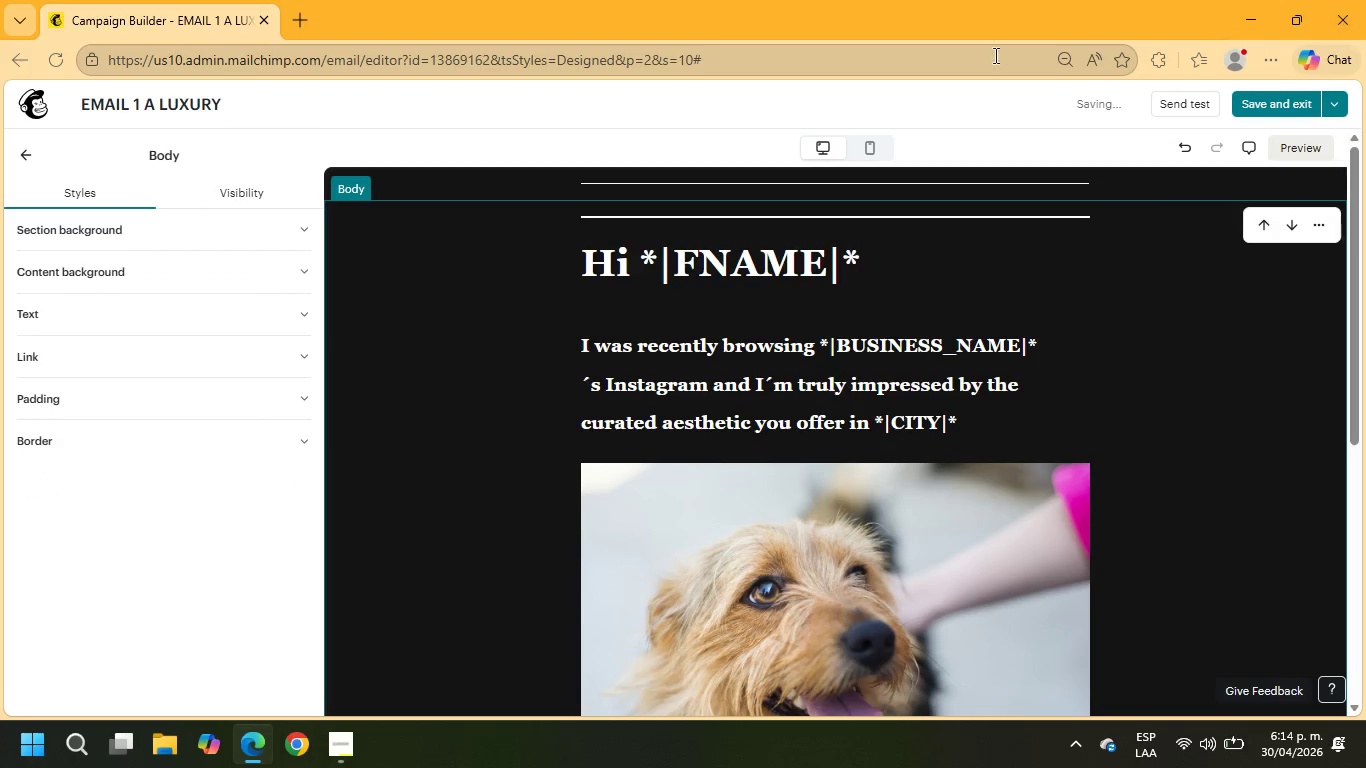 
scroll: coordinate [832, 381], scroll_direction: down, amount: 5.0
 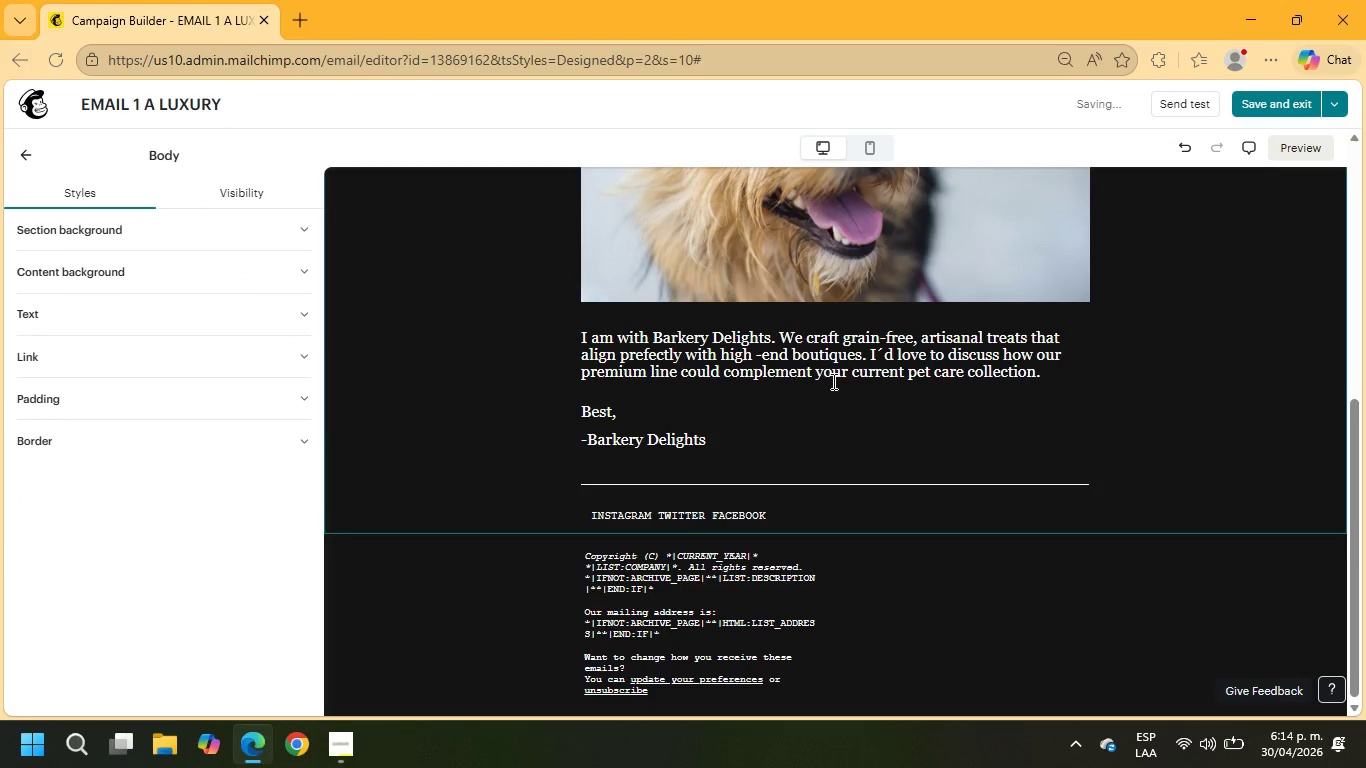 
scroll: coordinate [832, 381], scroll_direction: up, amount: 6.0
 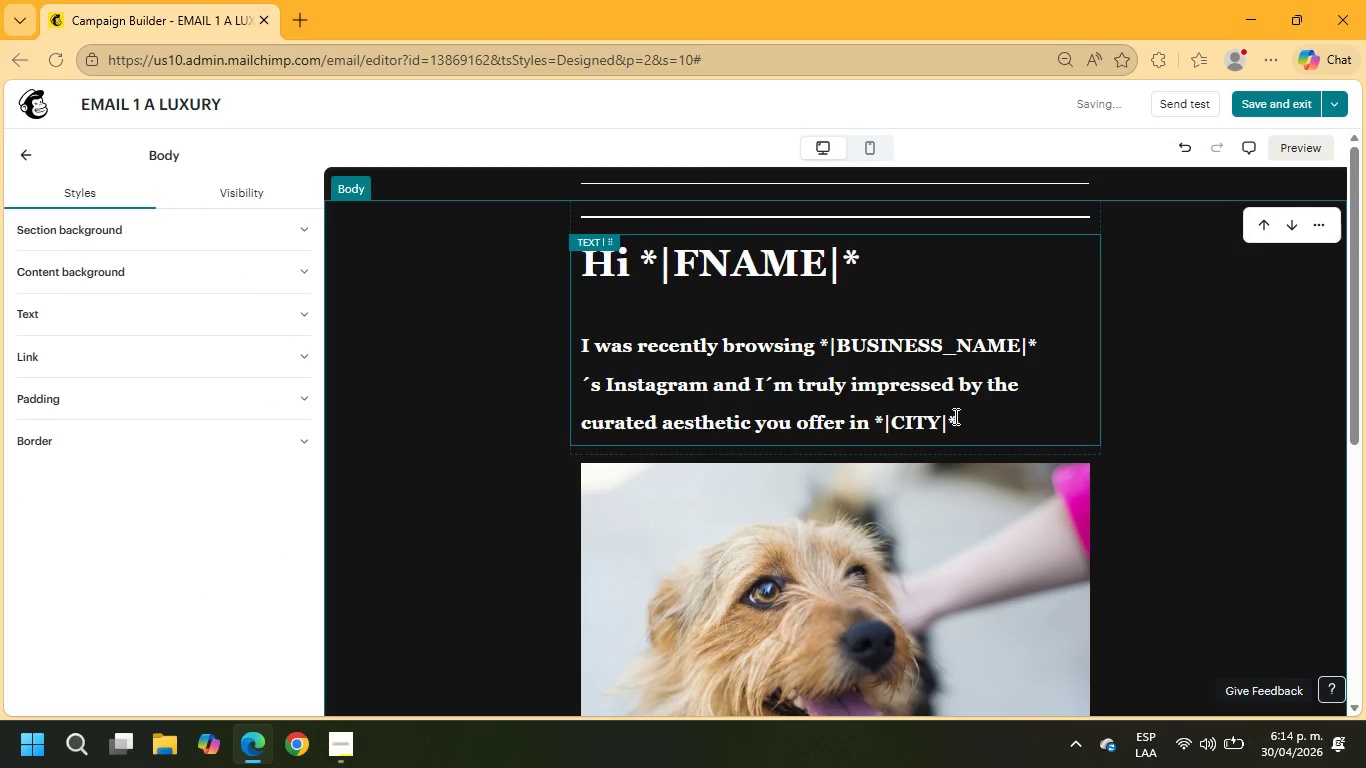 
left_click_drag(start_coordinate=[962, 423], to_coordinate=[576, 341])
 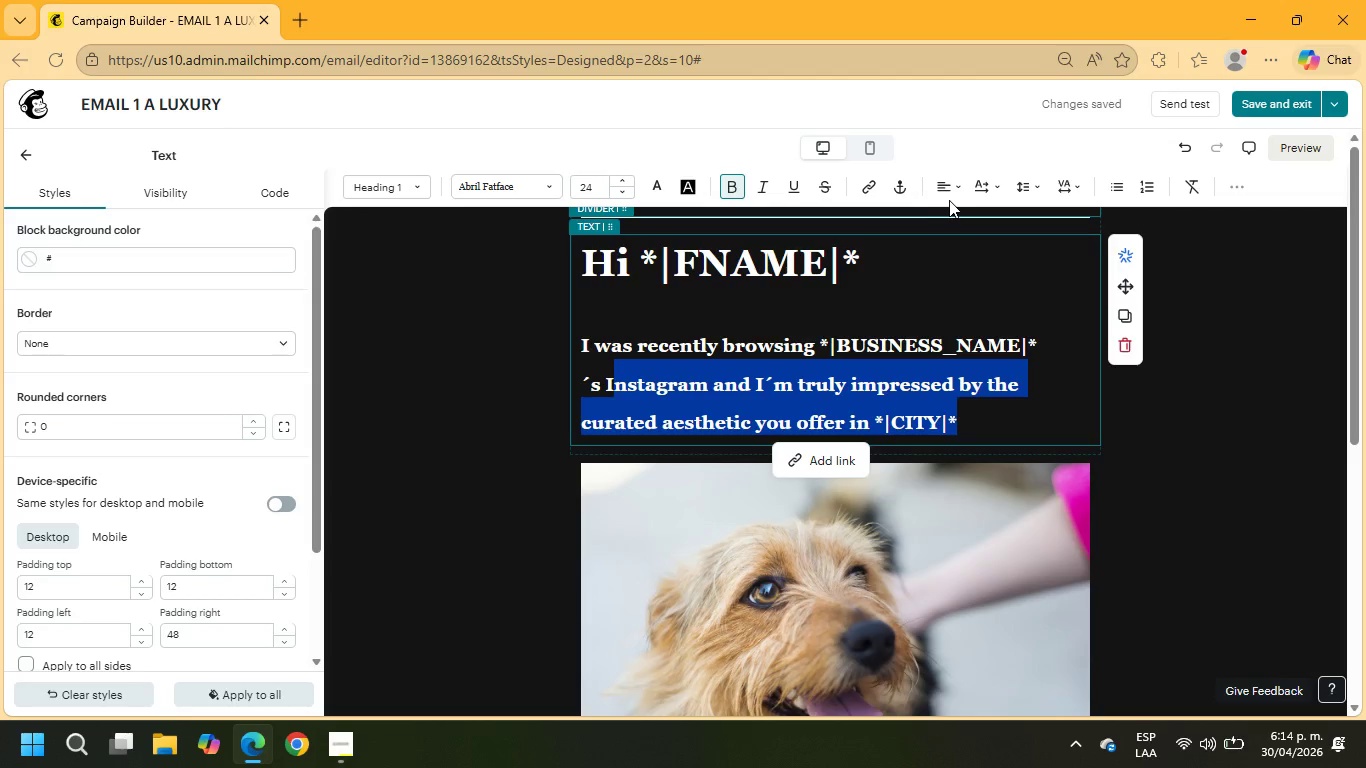 
left_click([1026, 191])
 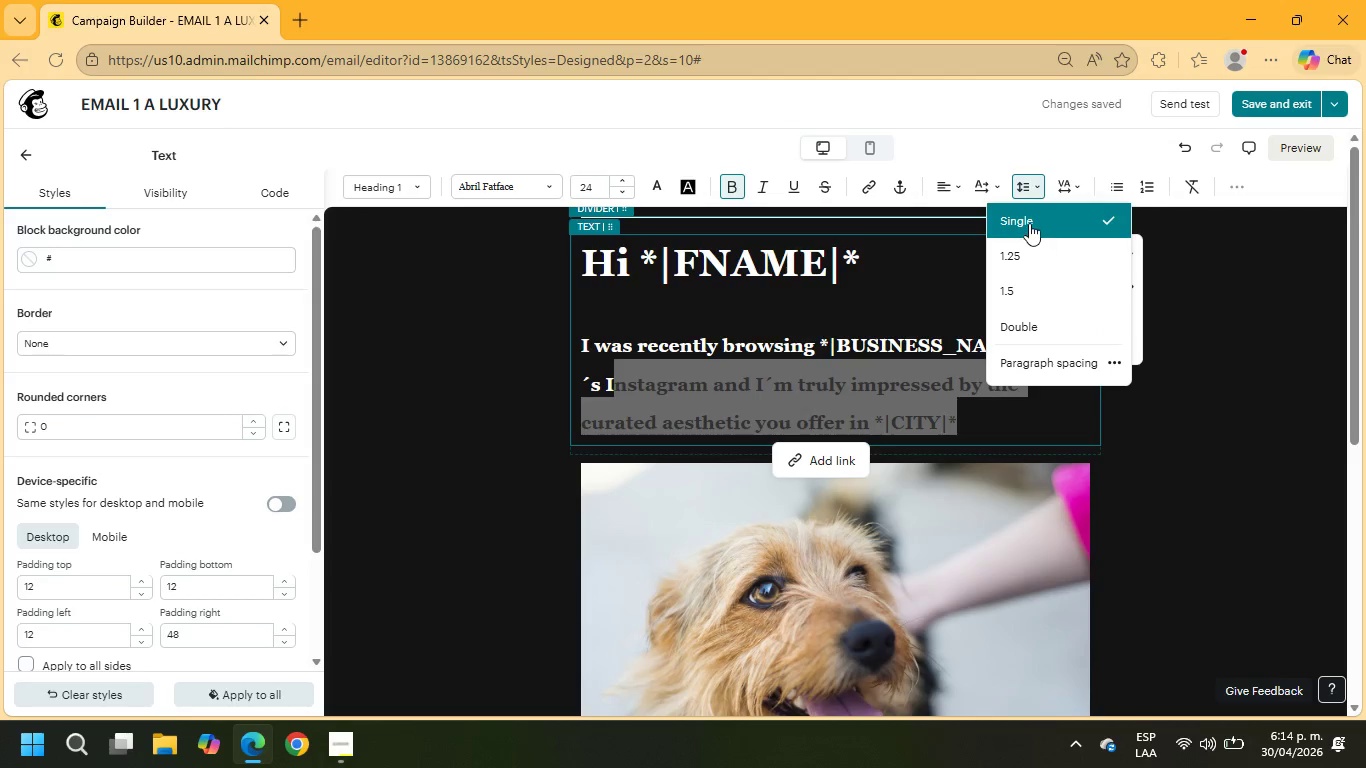 
left_click([1028, 218])
 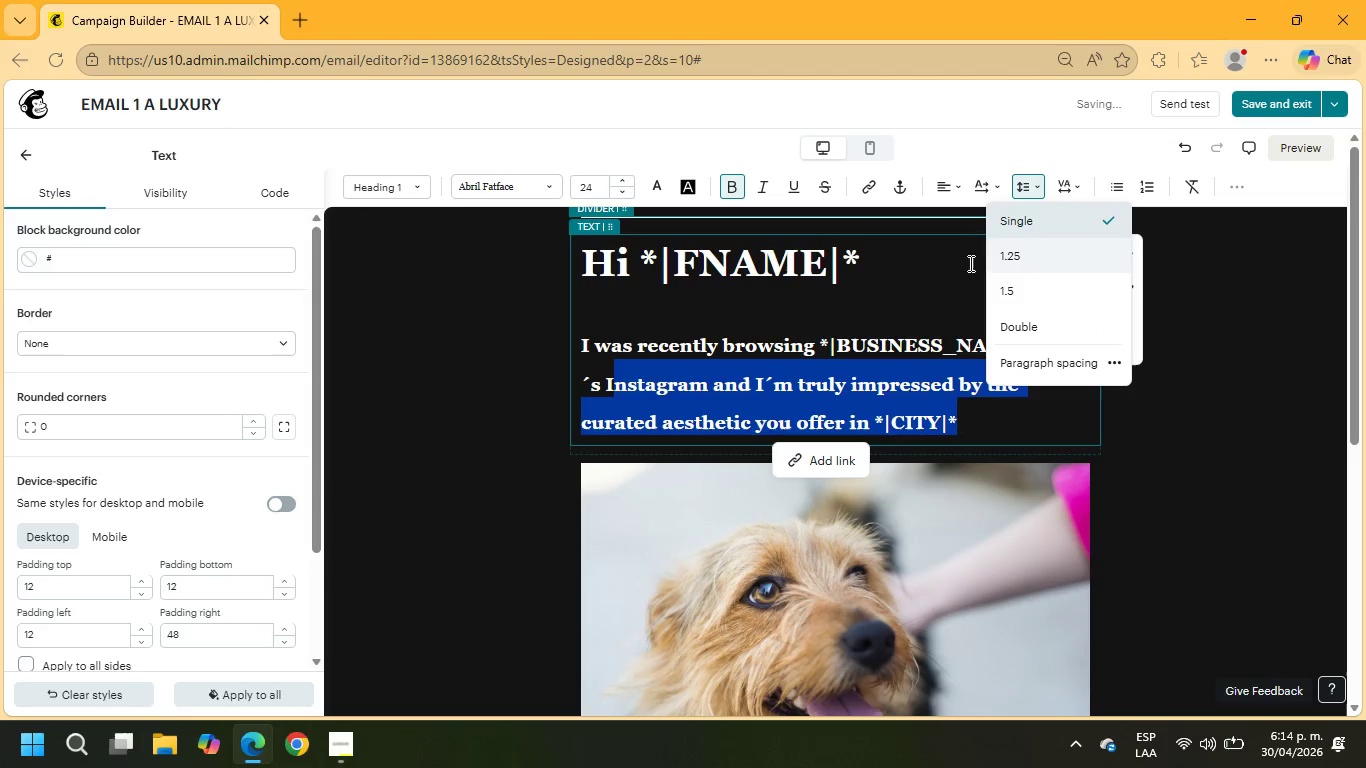 
left_click([883, 381])
 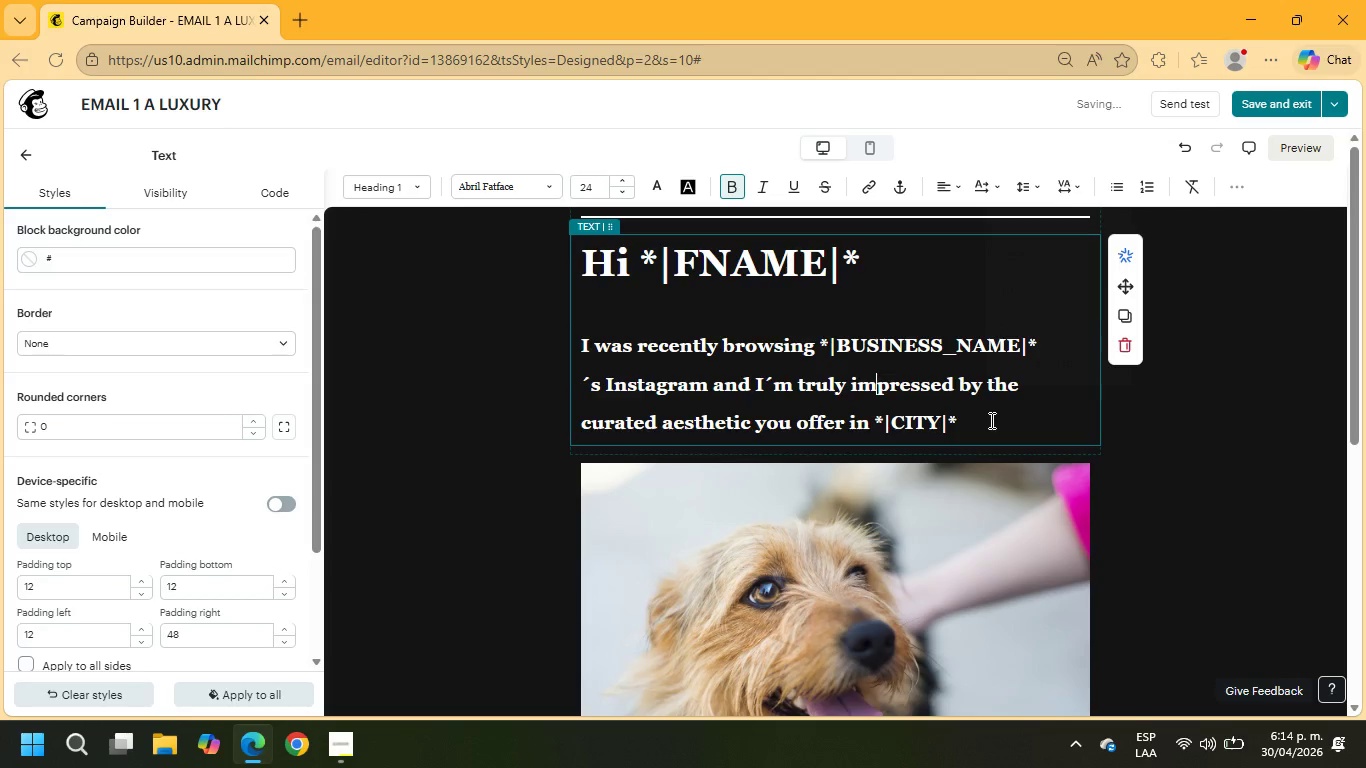 
left_click_drag(start_coordinate=[990, 421], to_coordinate=[582, 346])
 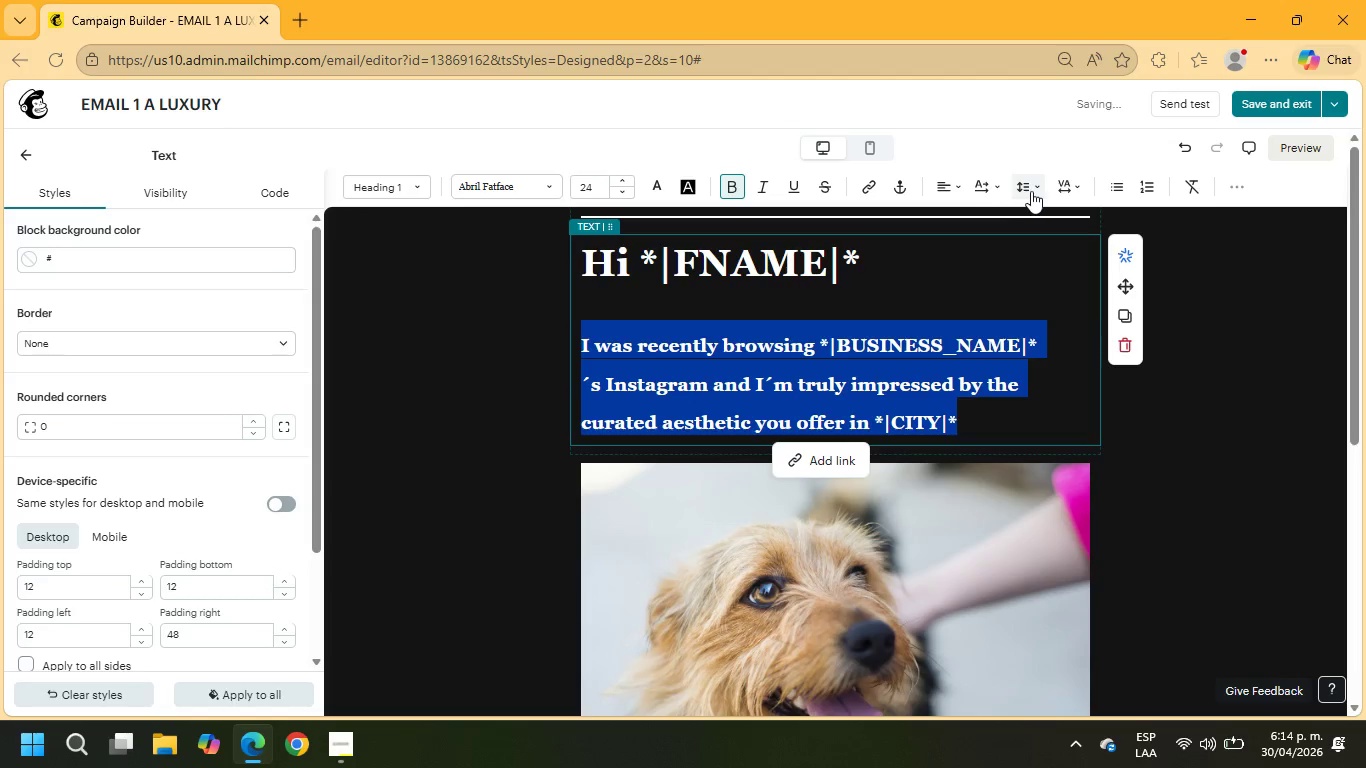 
left_click([1032, 191])
 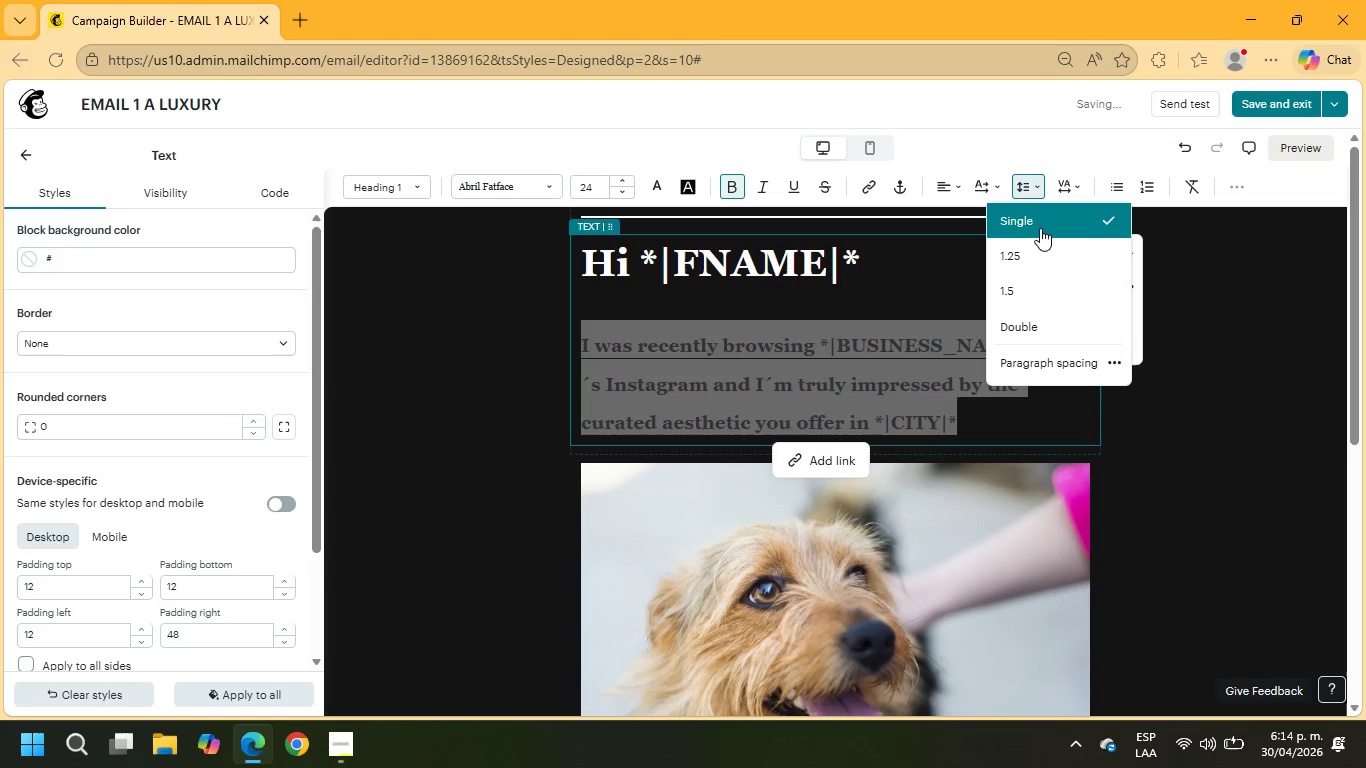 
left_click([1038, 224])
 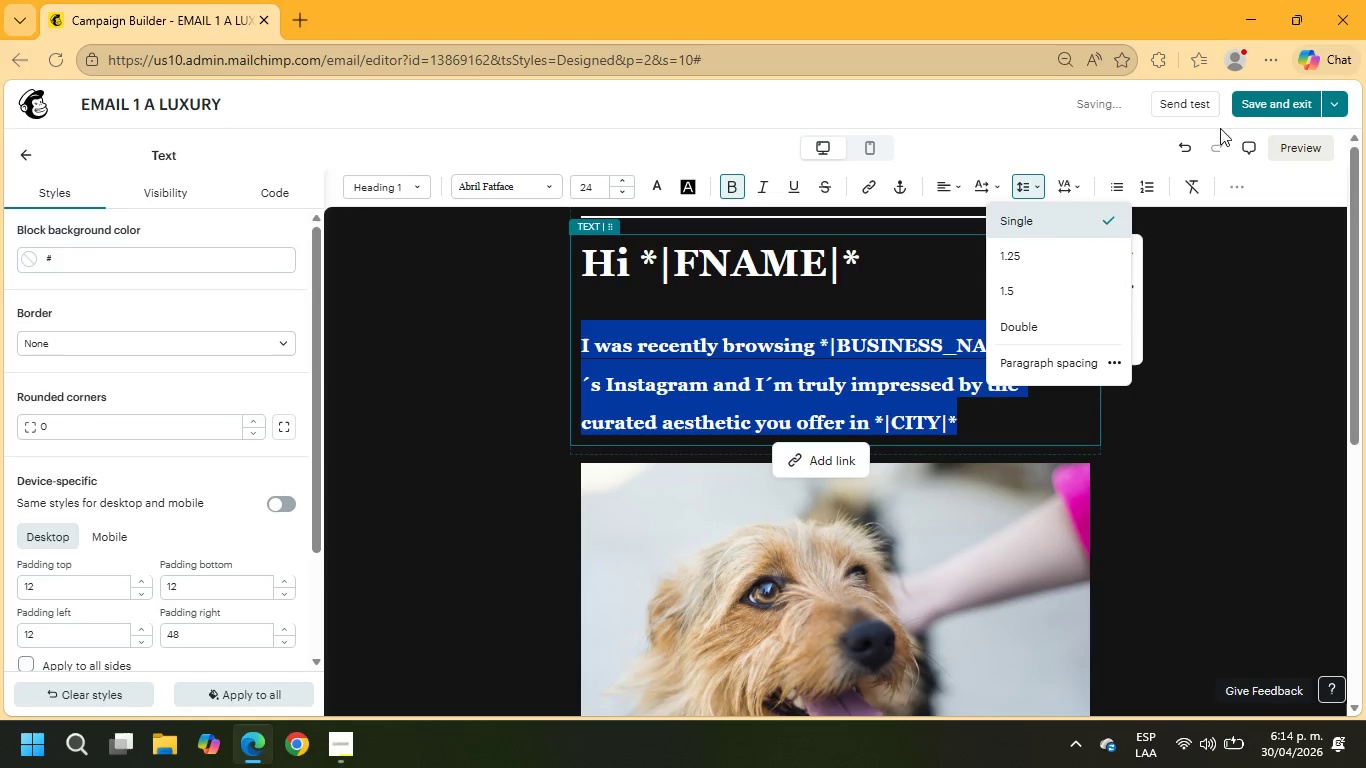 
scroll: coordinate [1075, 468], scroll_direction: down, amount: 4.0
 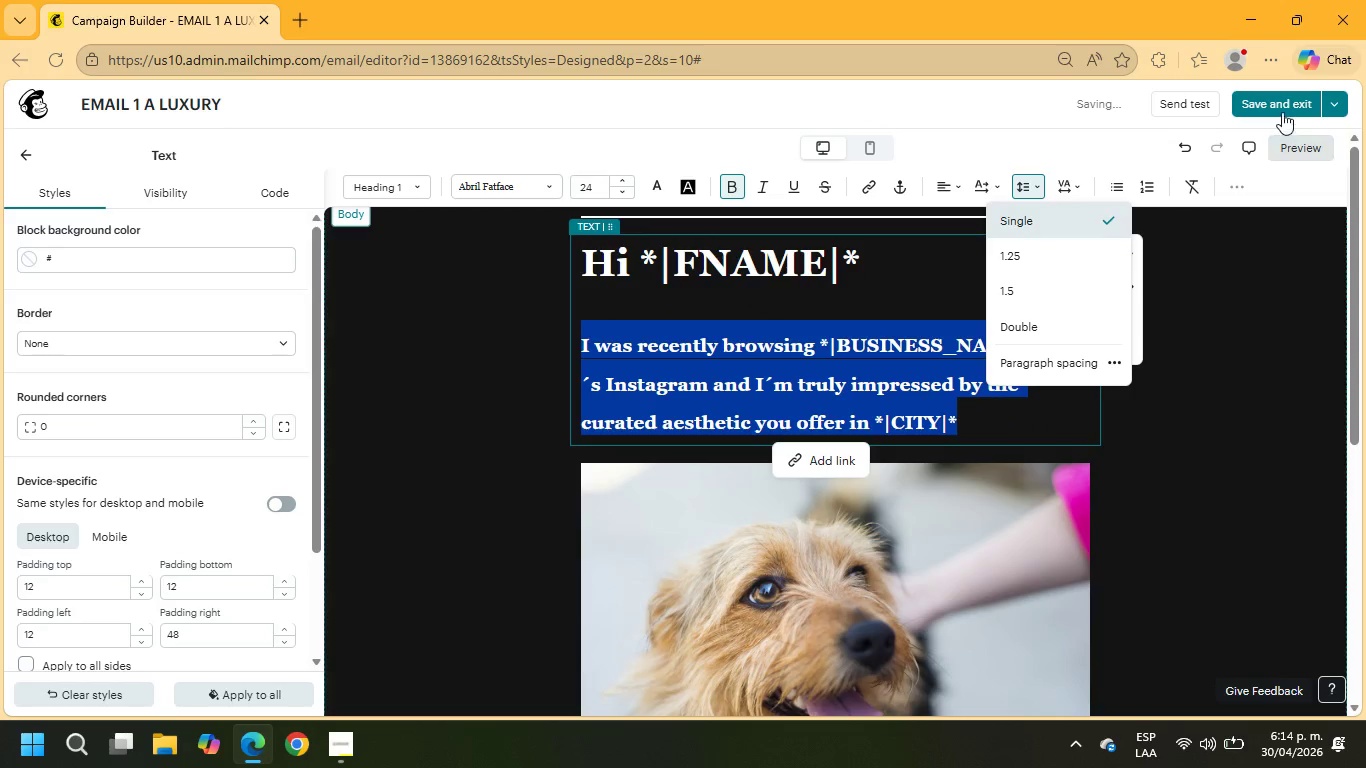 
left_click([1281, 104])
 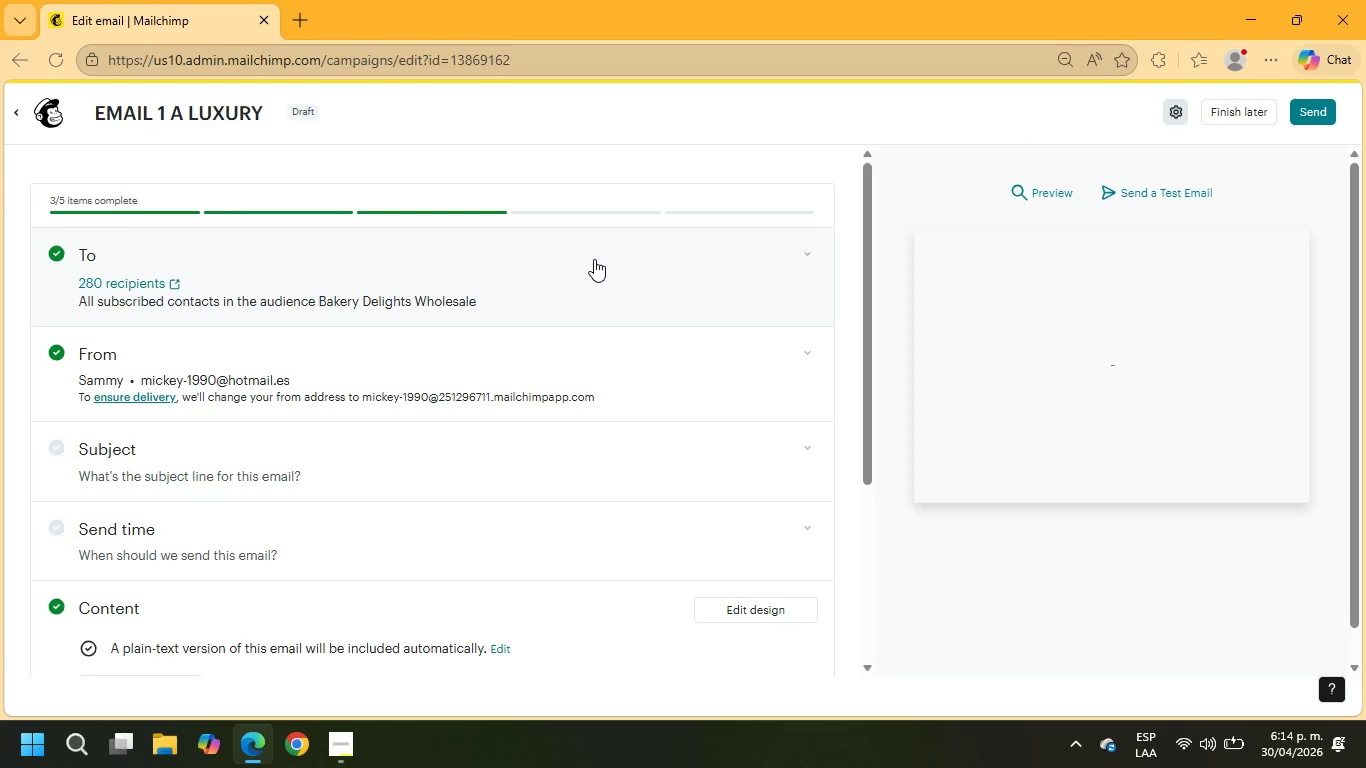 
wait(11.66)
 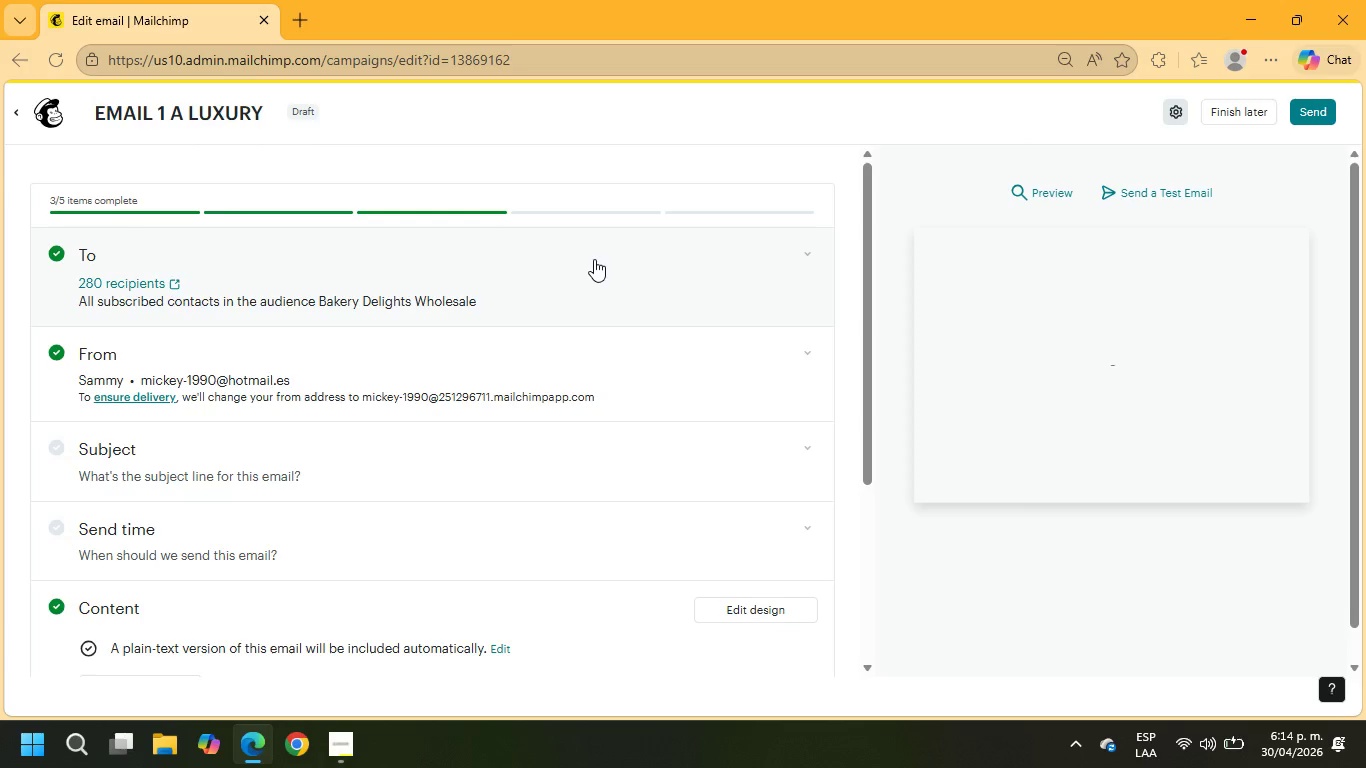 
left_click_drag(start_coordinate=[850, 420], to_coordinate=[581, 259])
 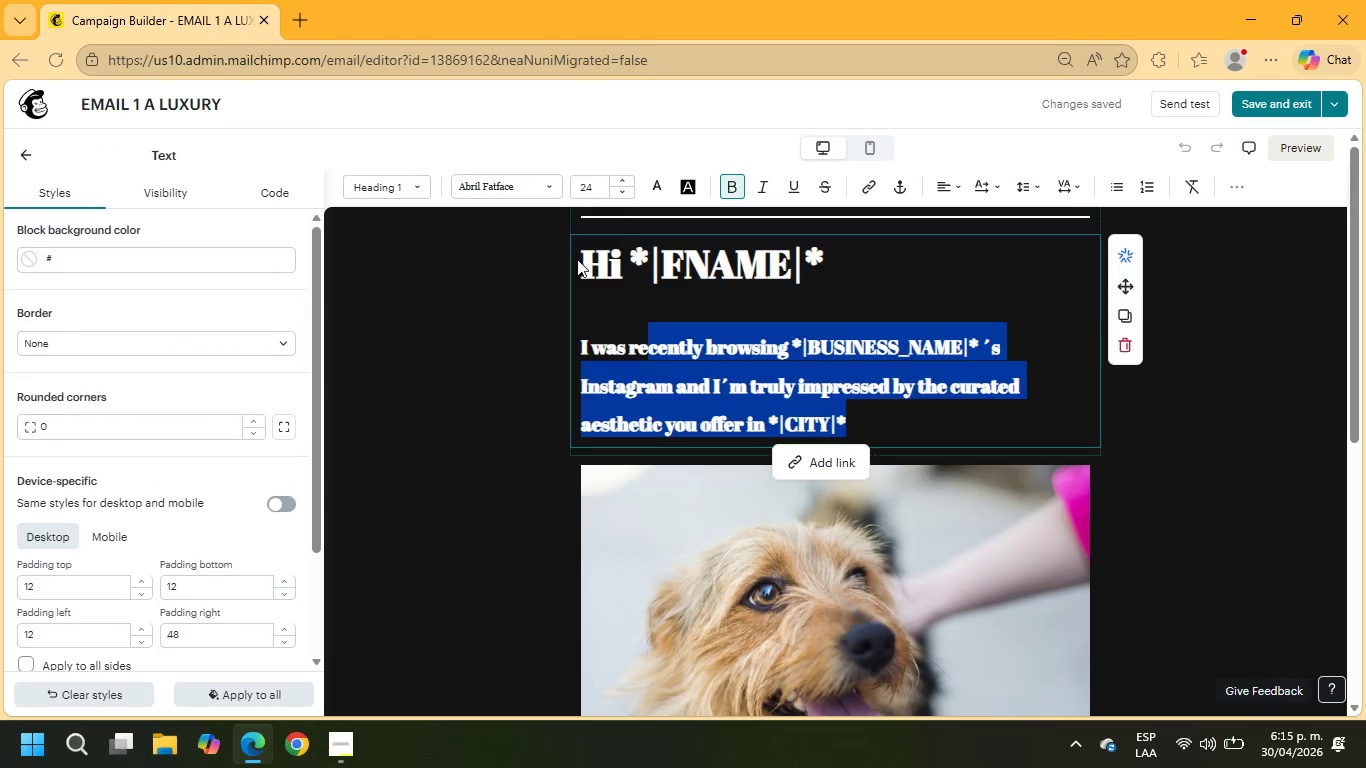 
key(Control+ControlLeft)
 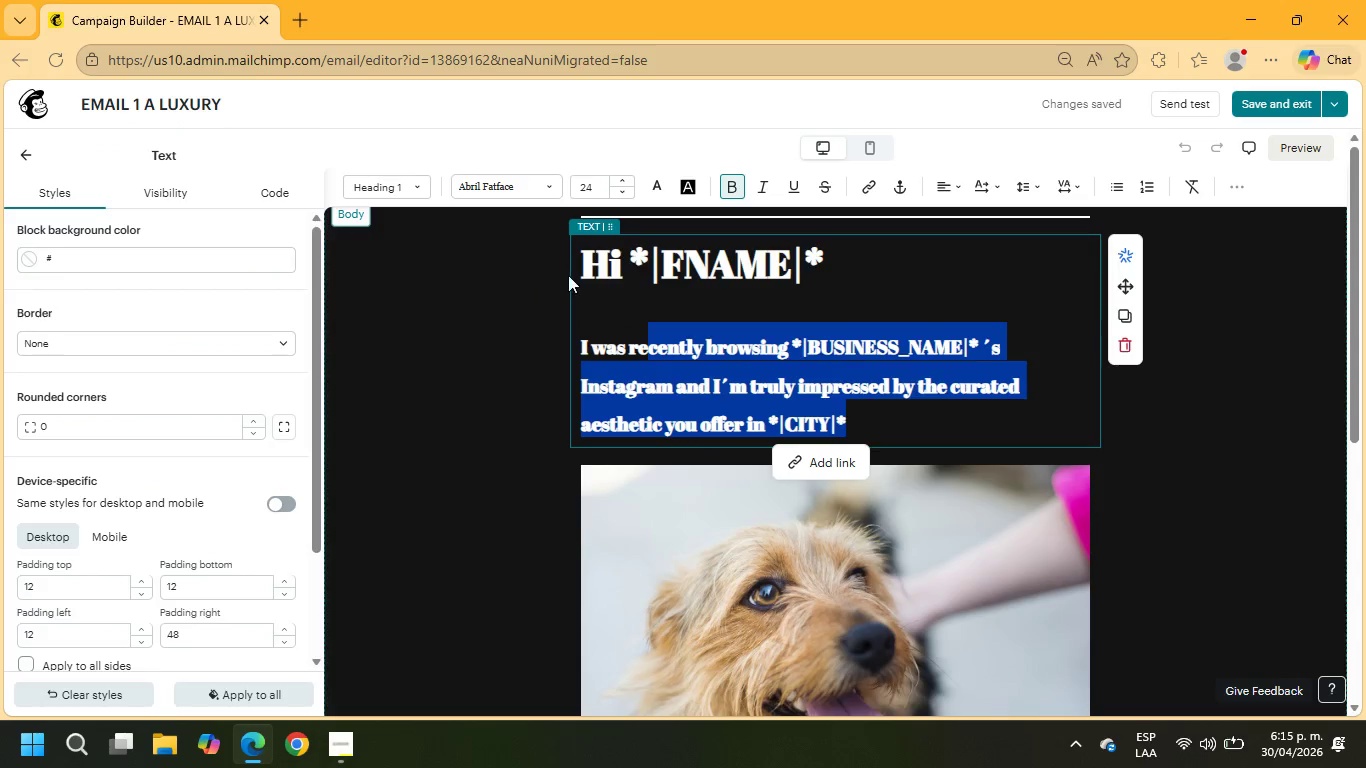 
key(Control+C)
 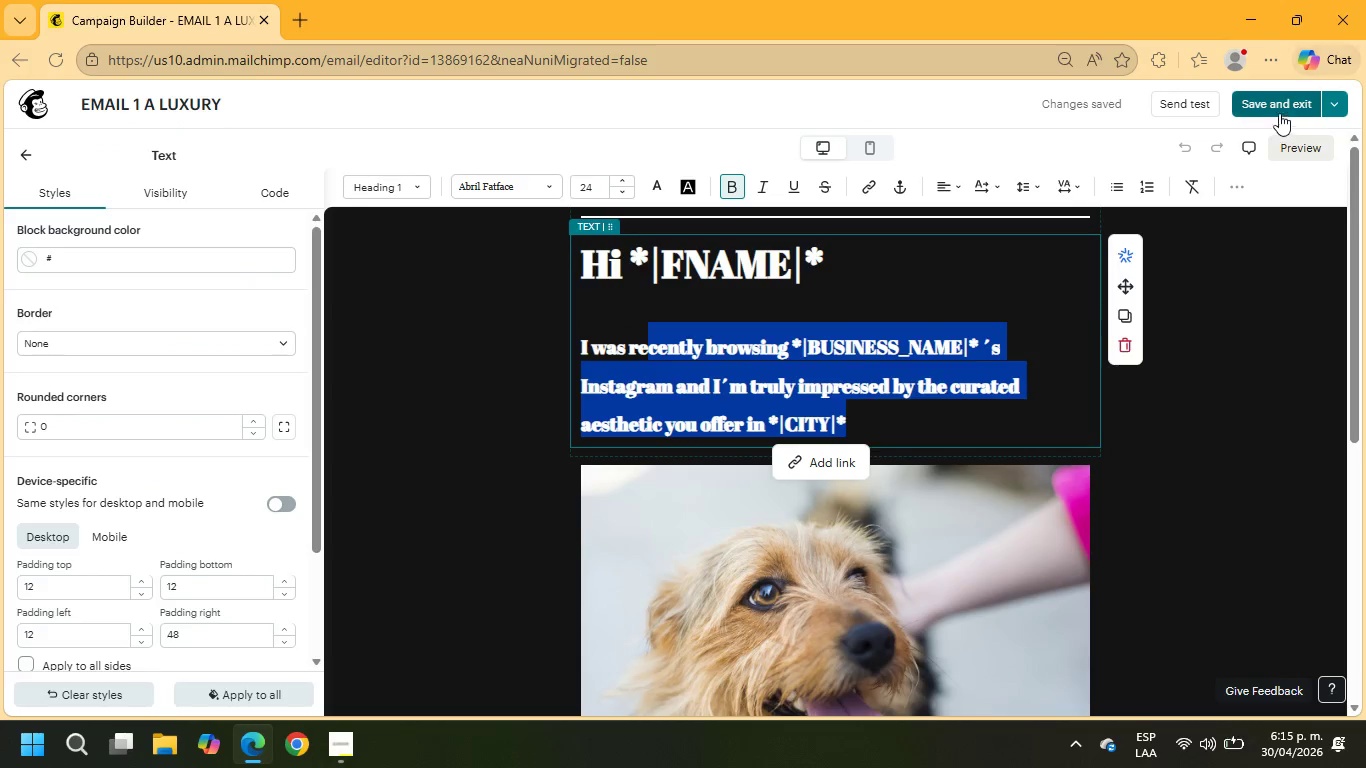 
left_click([1276, 106])
 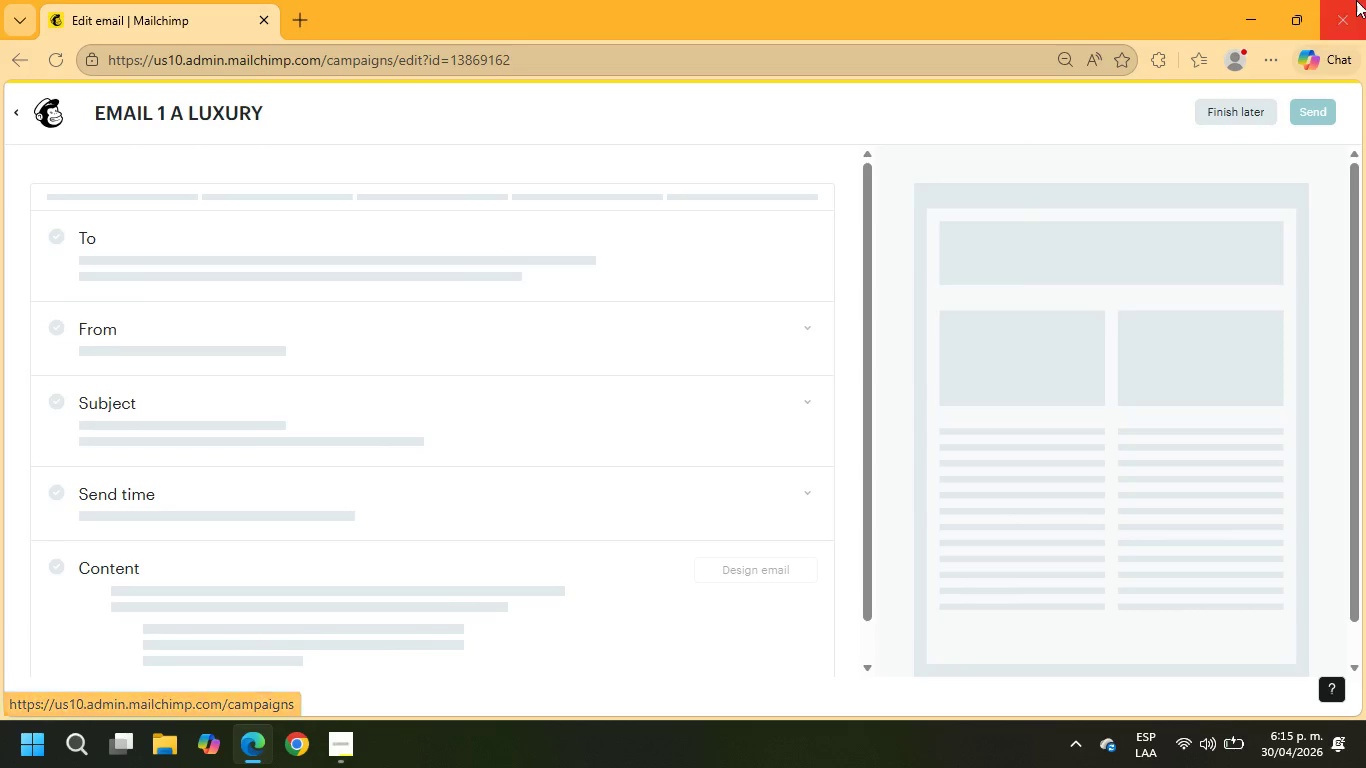 
left_click([1225, 110])
 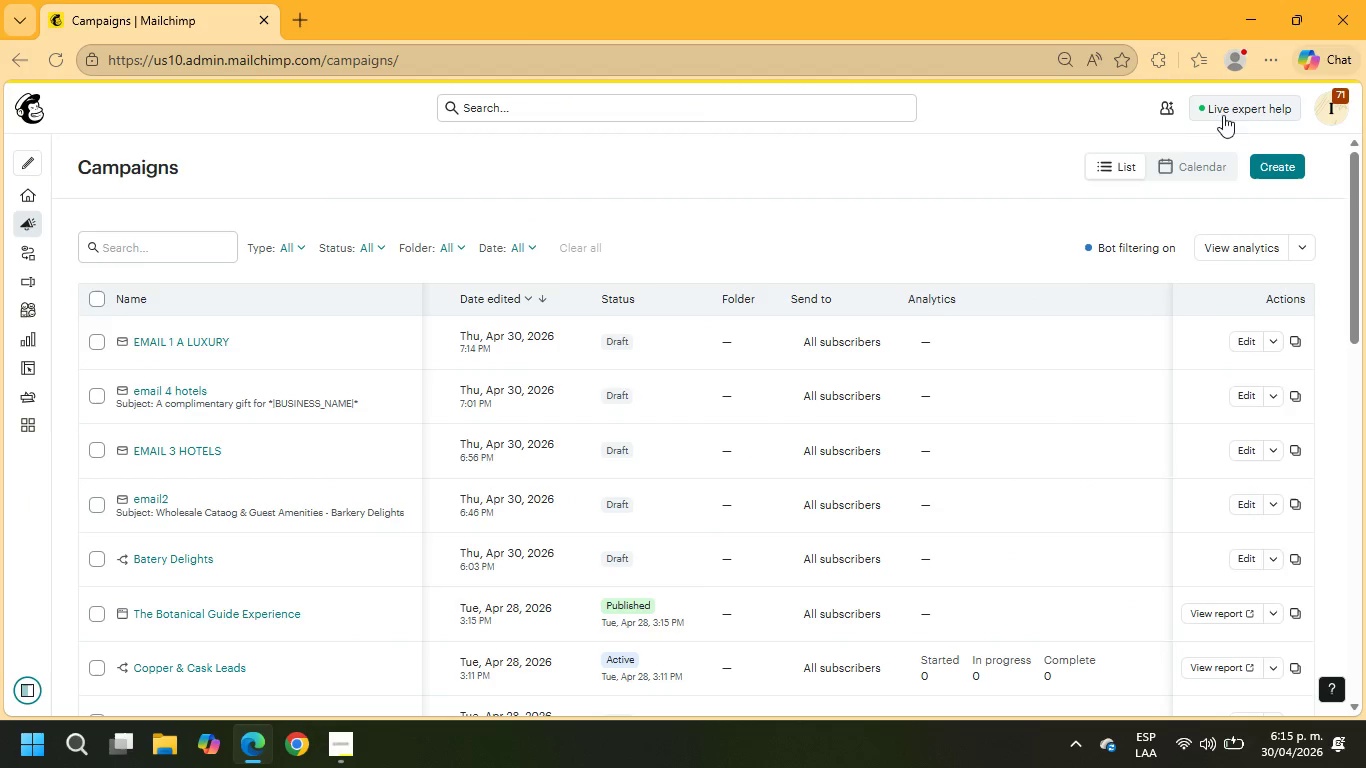 
wait(5.33)
 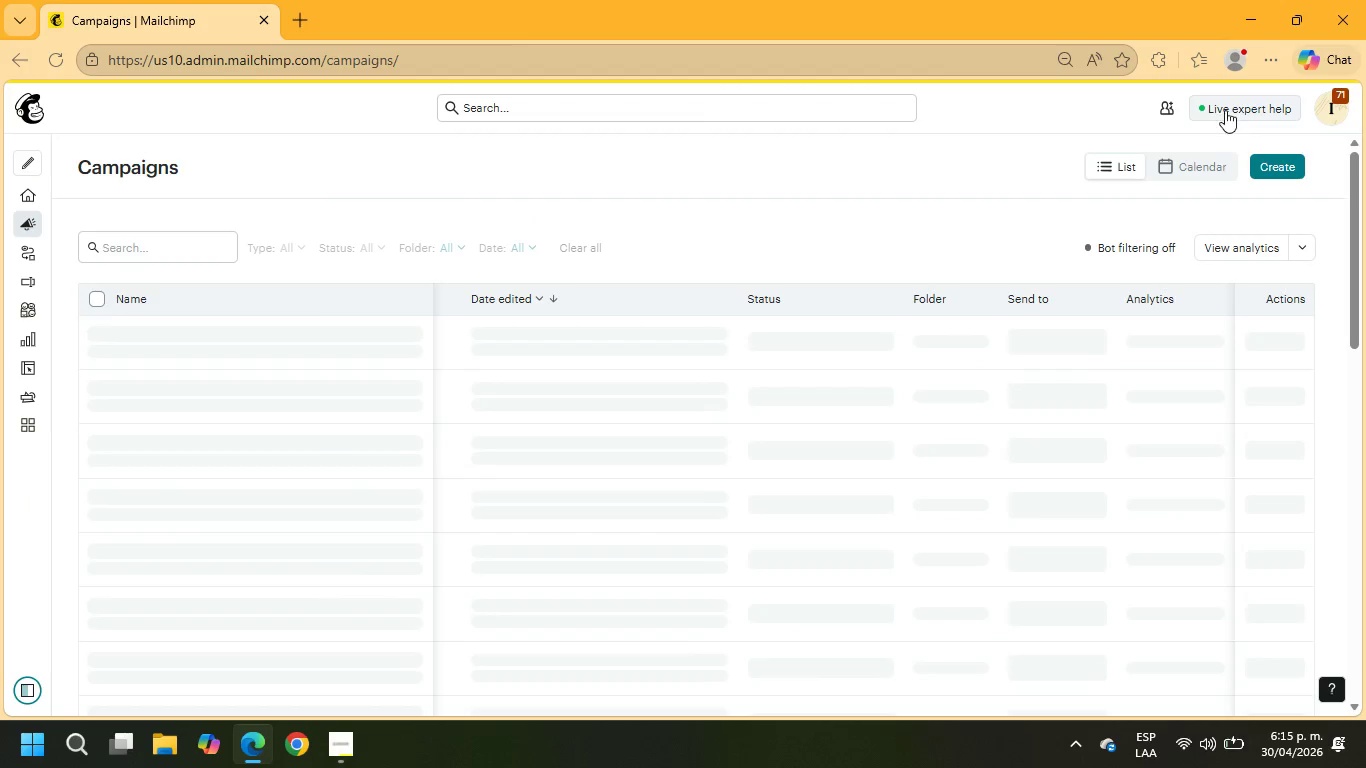 
left_click([1278, 336])
 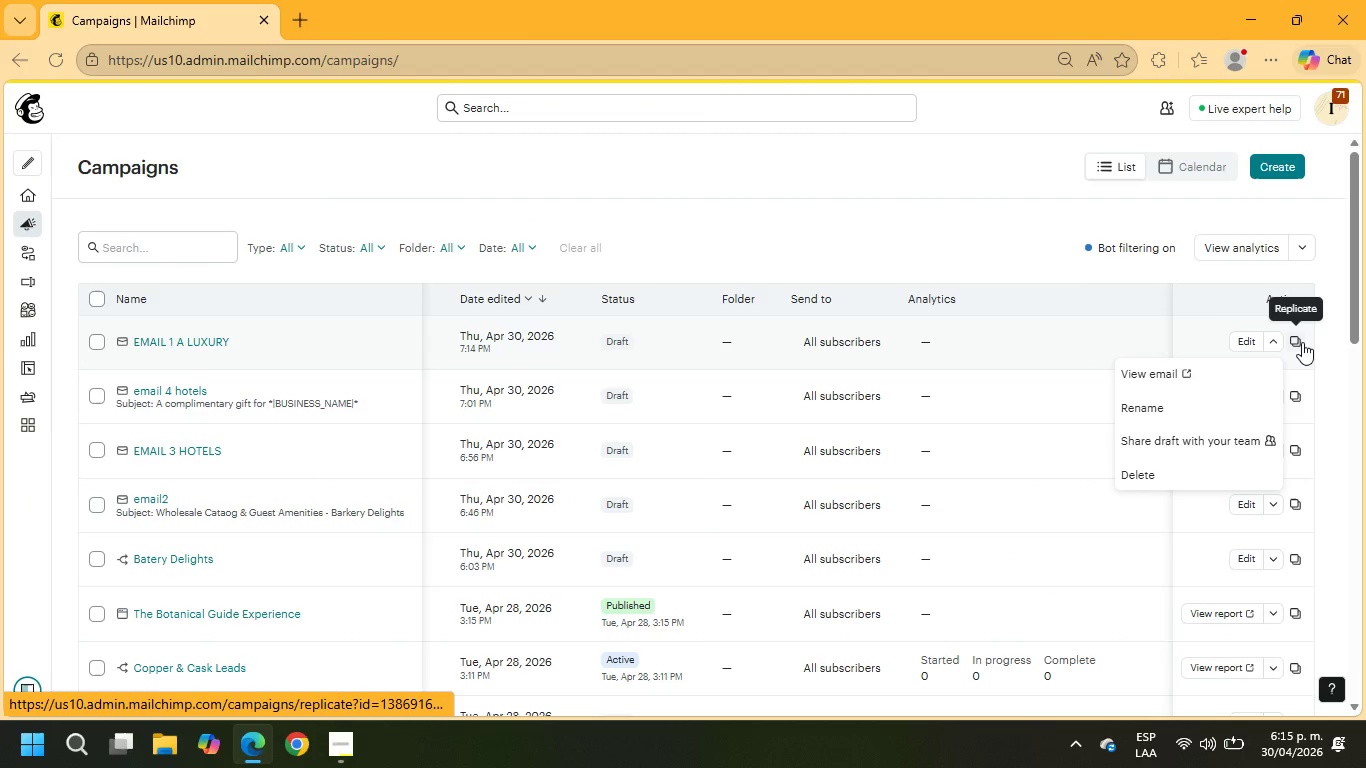 
left_click([1299, 342])
 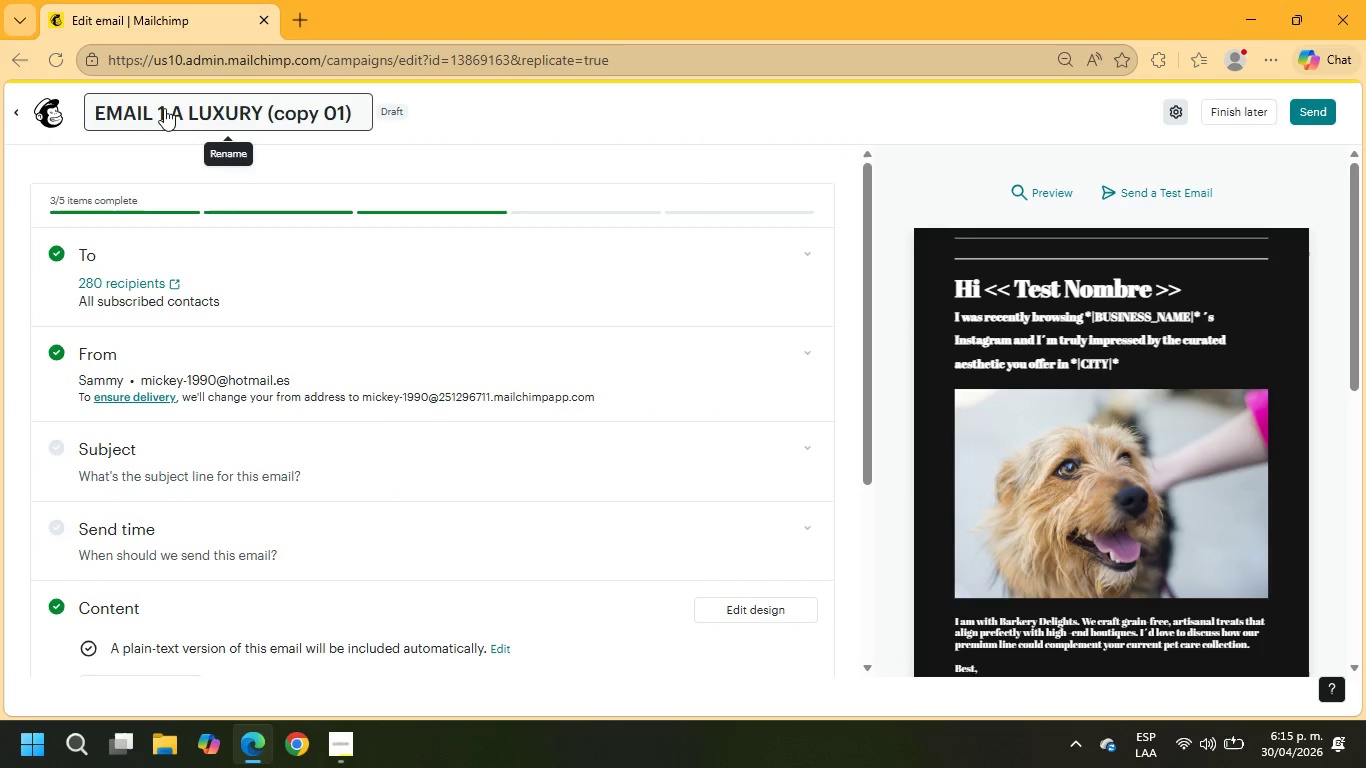 
wait(6.66)
 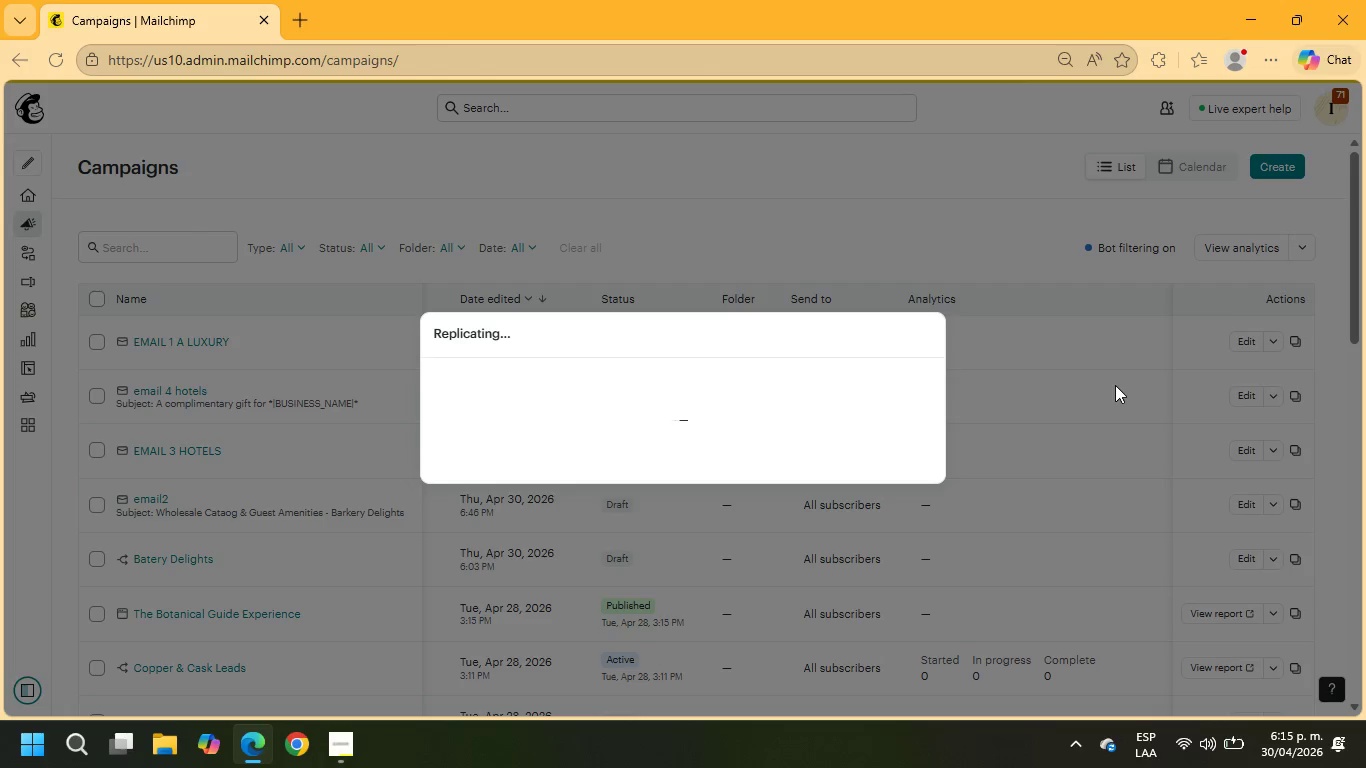 
left_click([186, 110])
 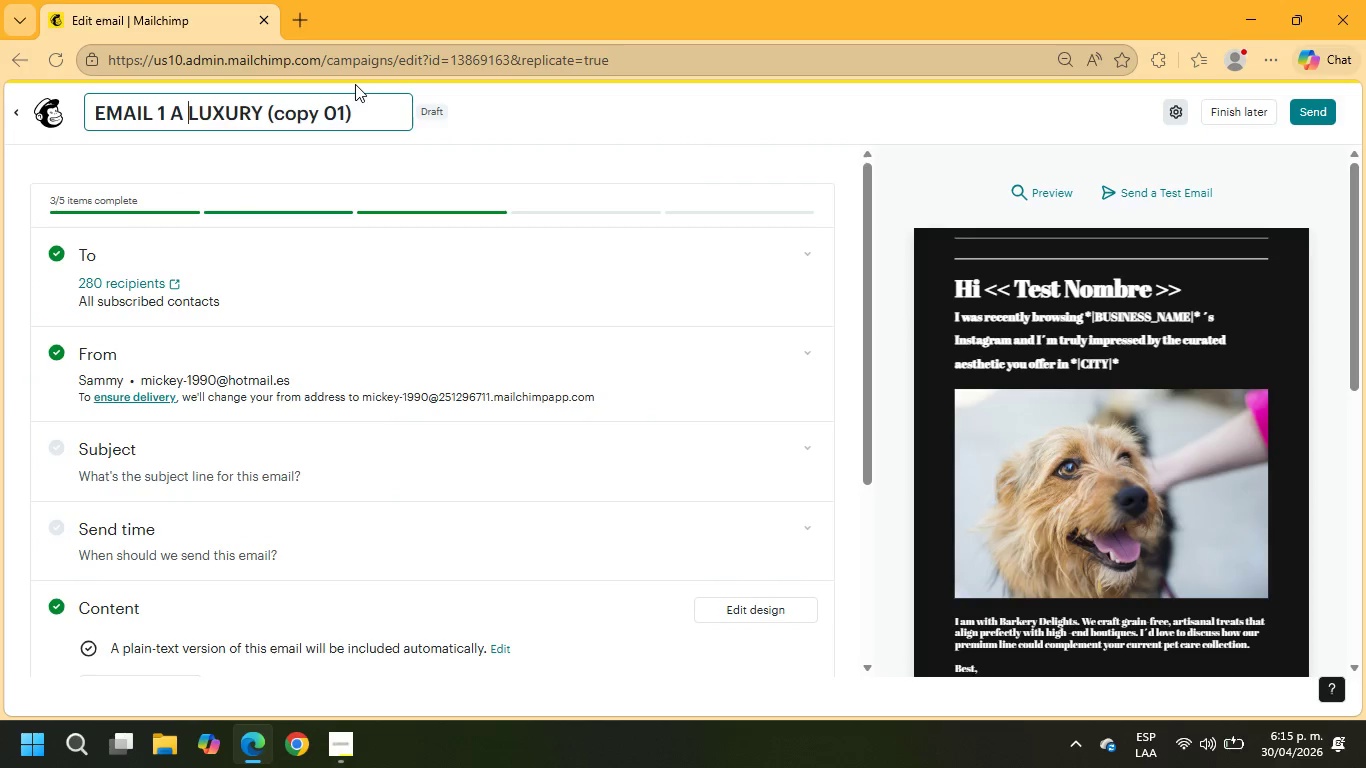 
key(Backspace)
 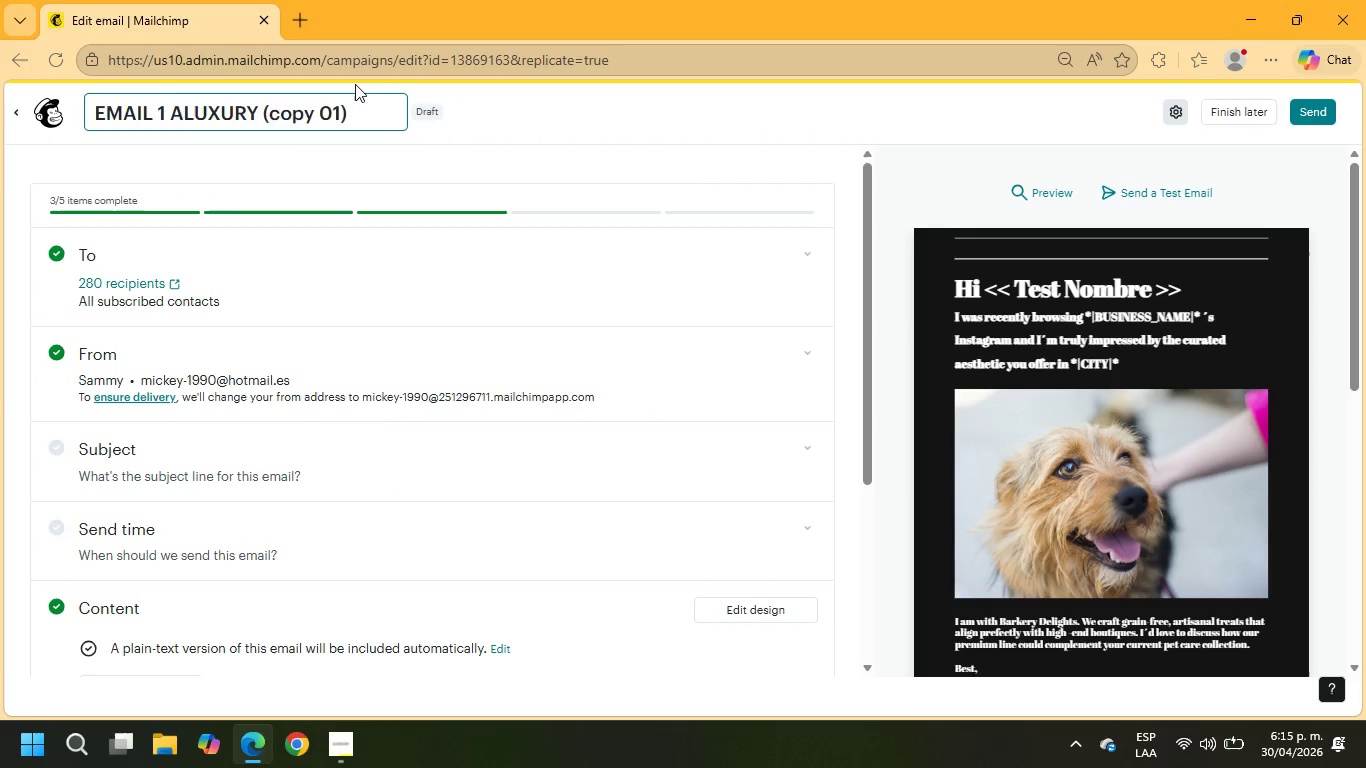 
key(Backspace)
 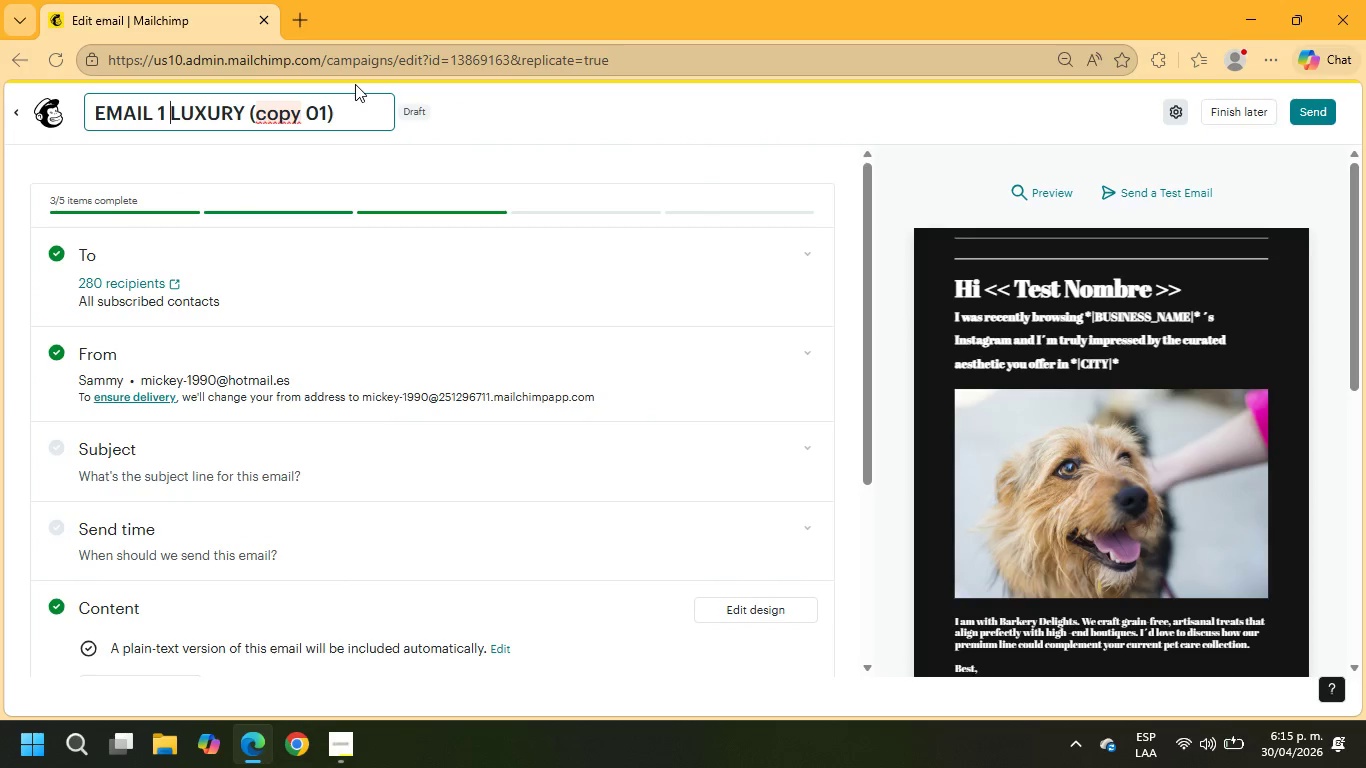 
key(B)
 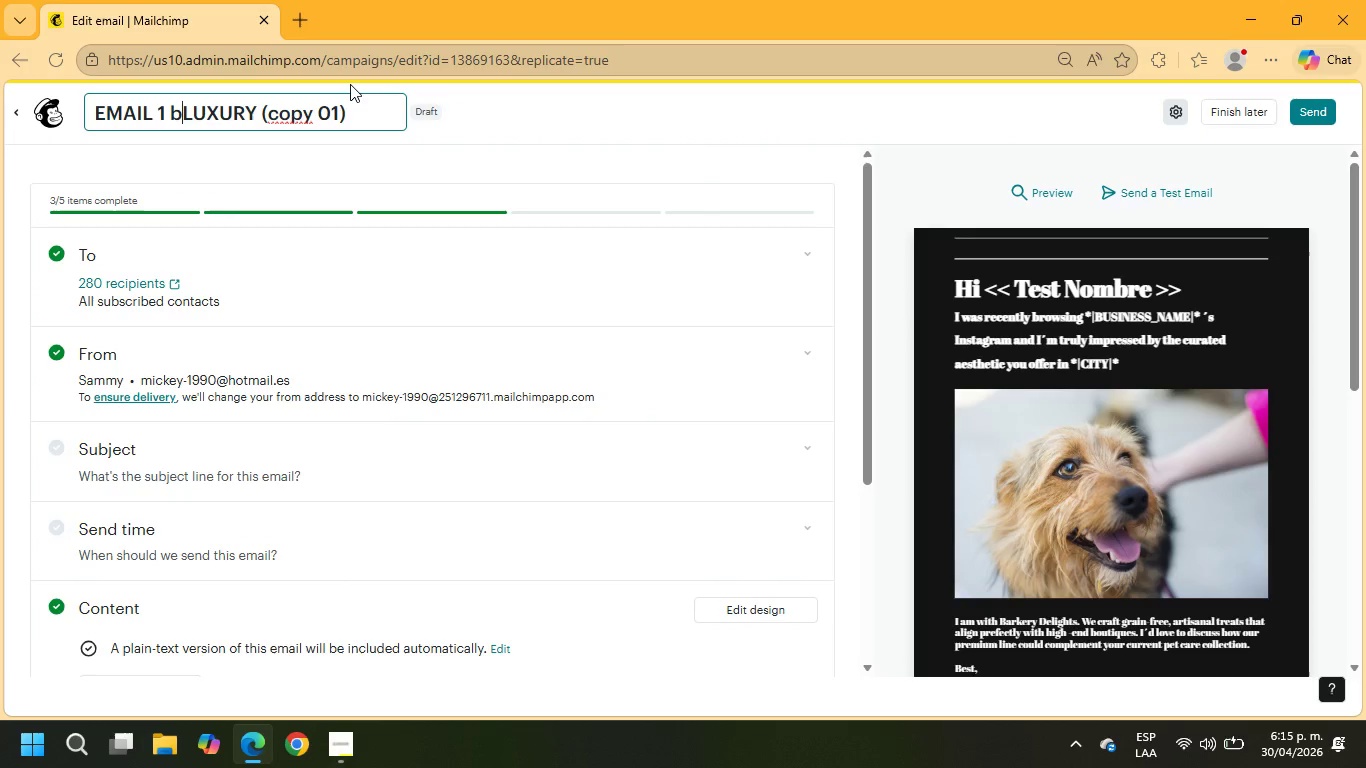 
key(Backspace)
 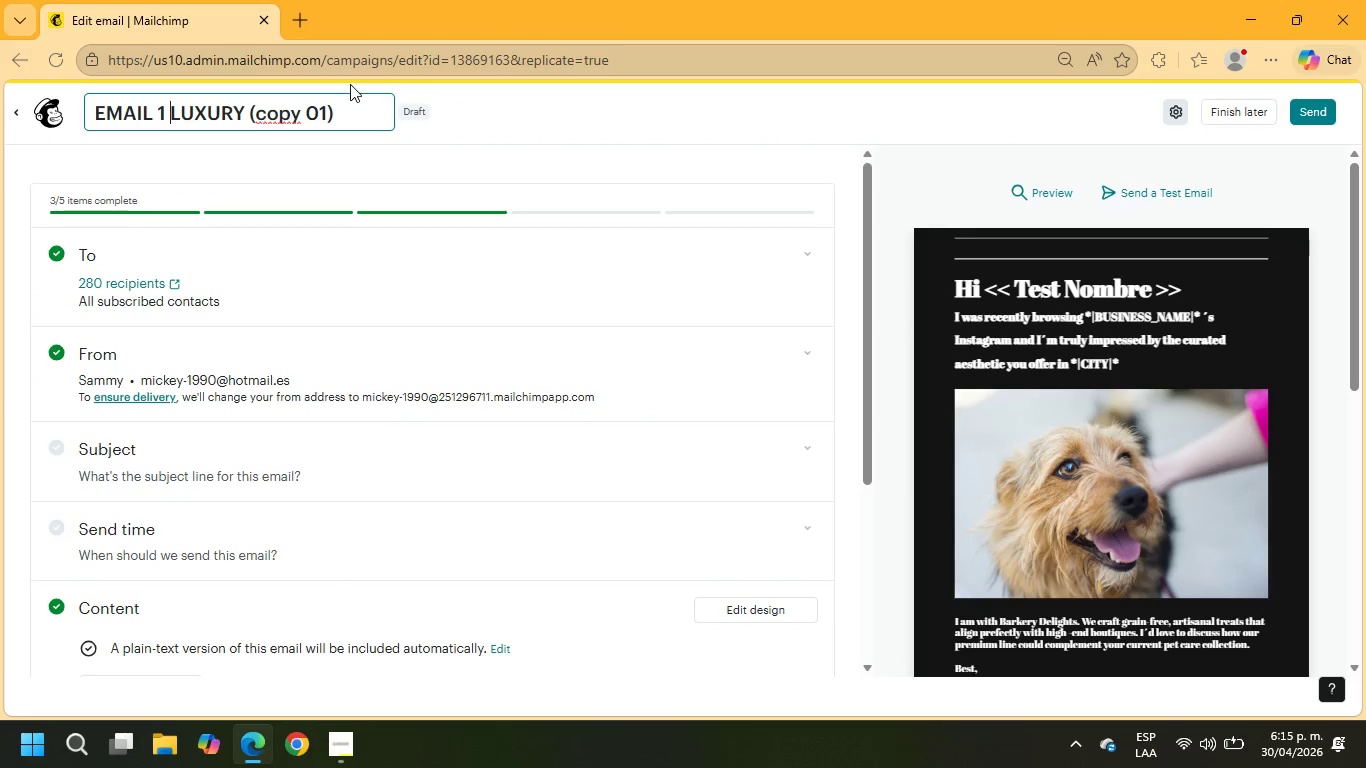 
key(CapsLock)
 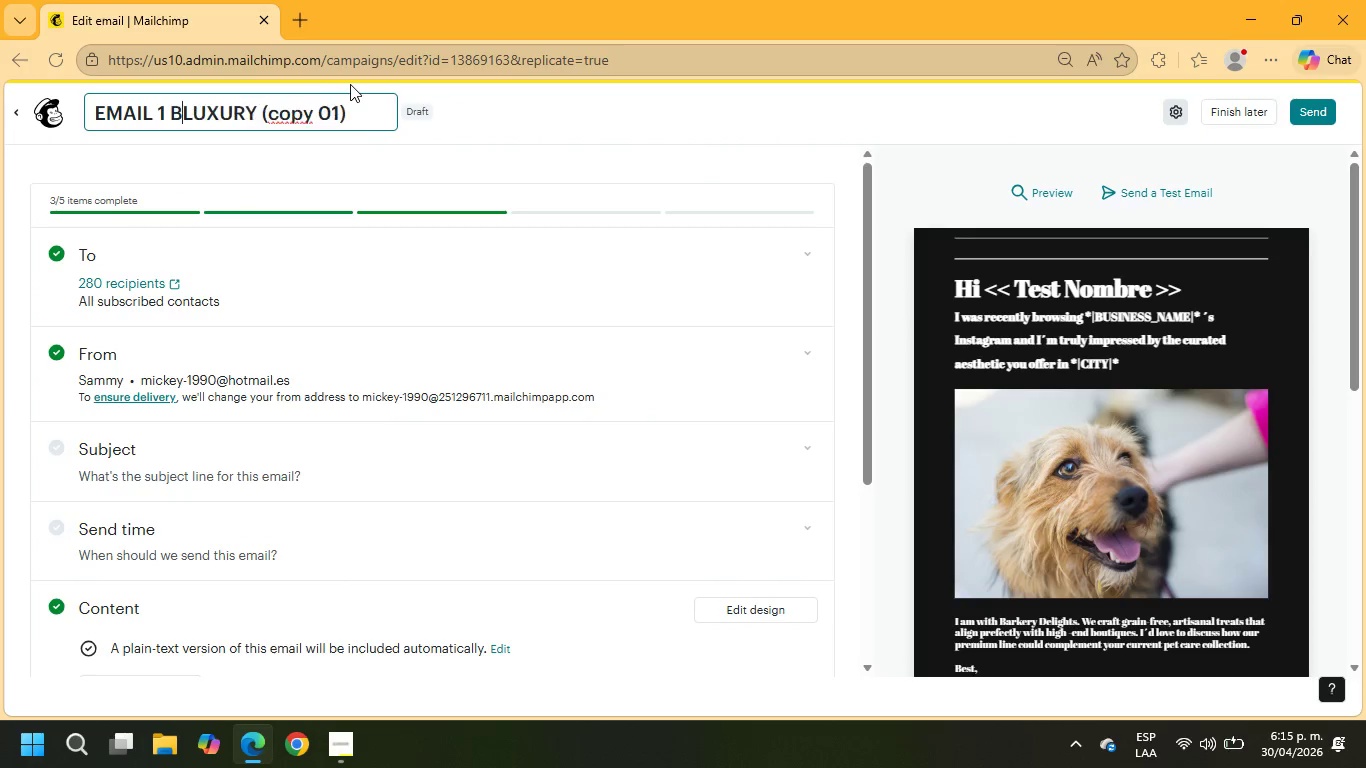 
key(B)
 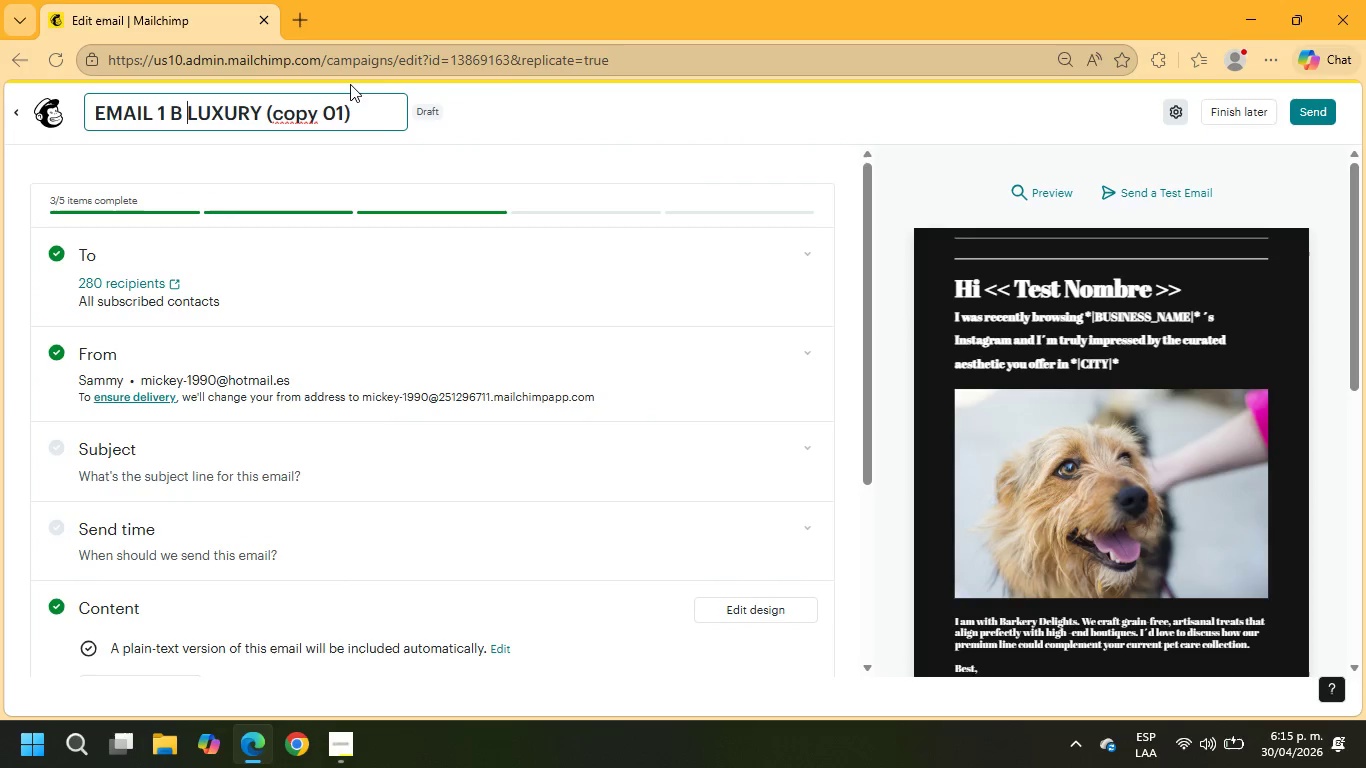 
key(Space)
 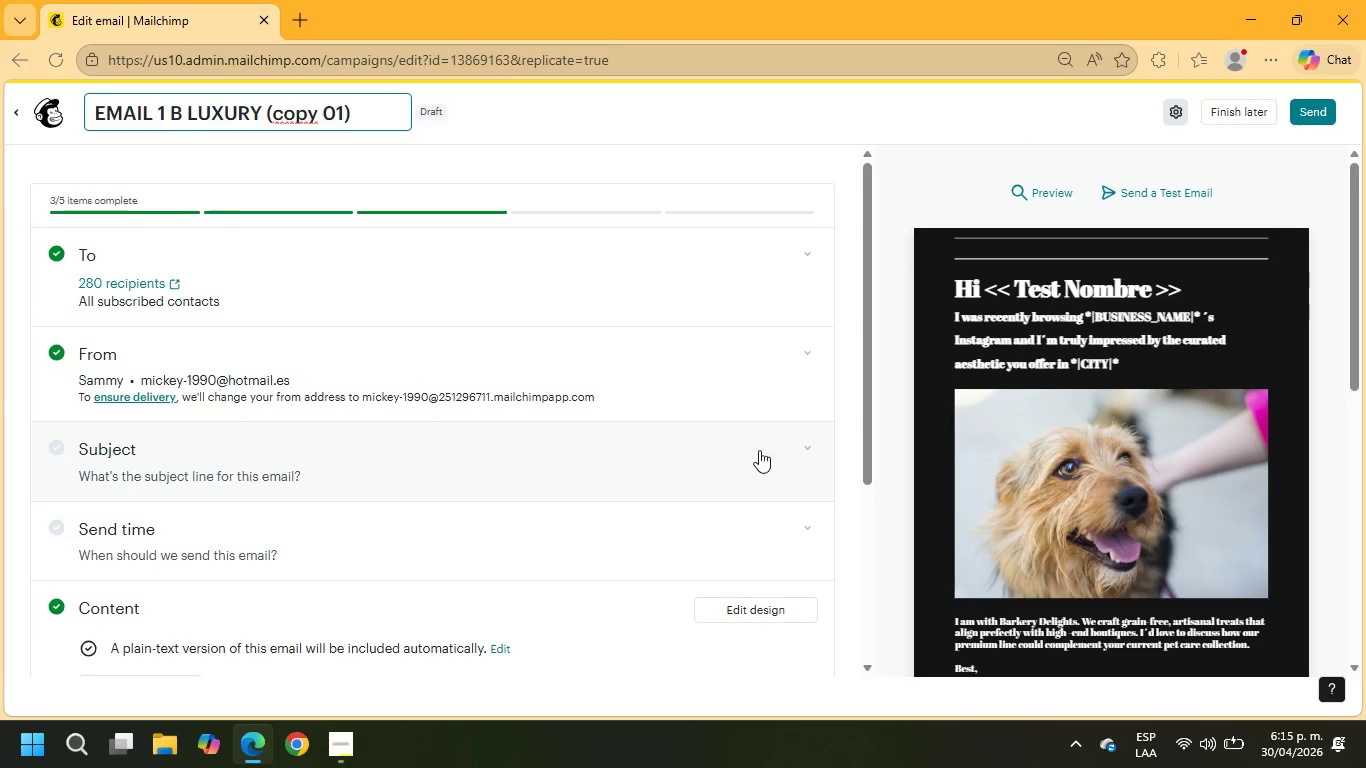 
left_click([806, 445])
 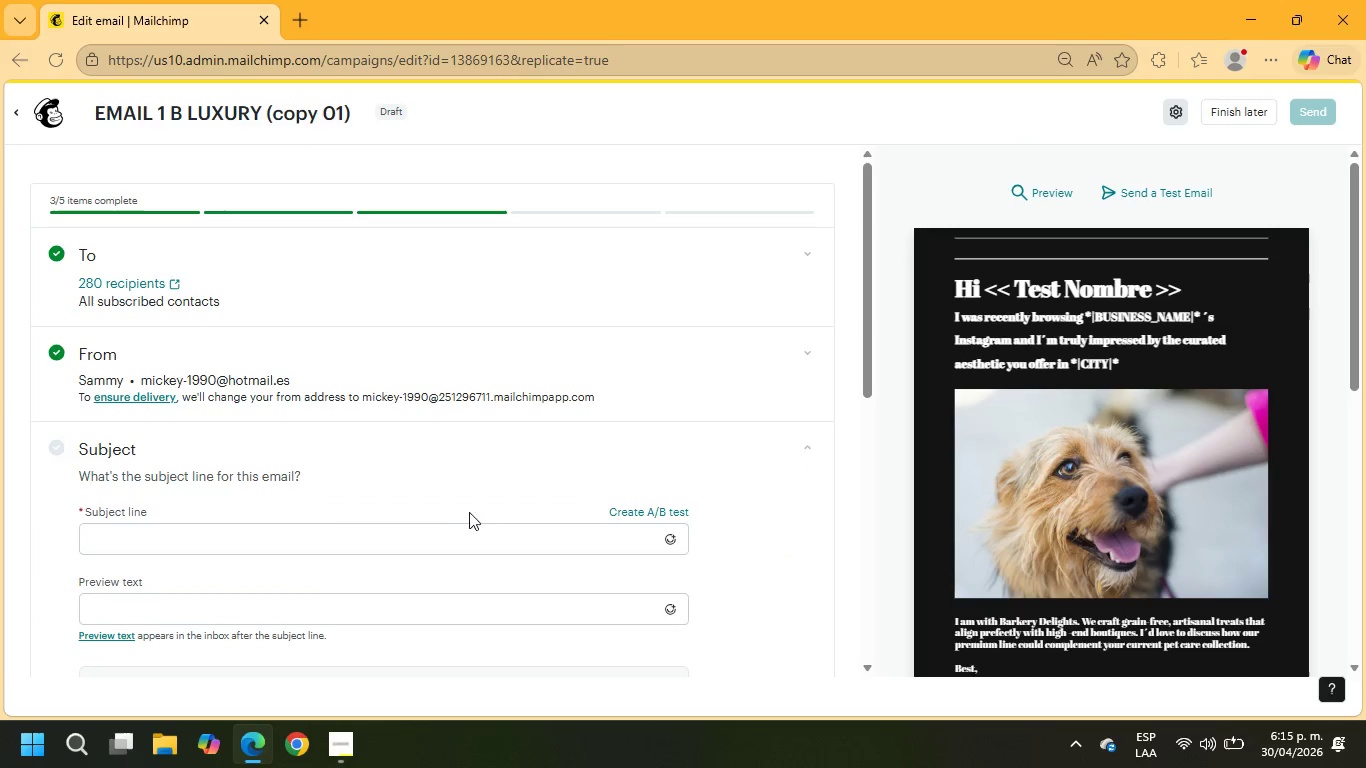 
left_click([432, 526])
 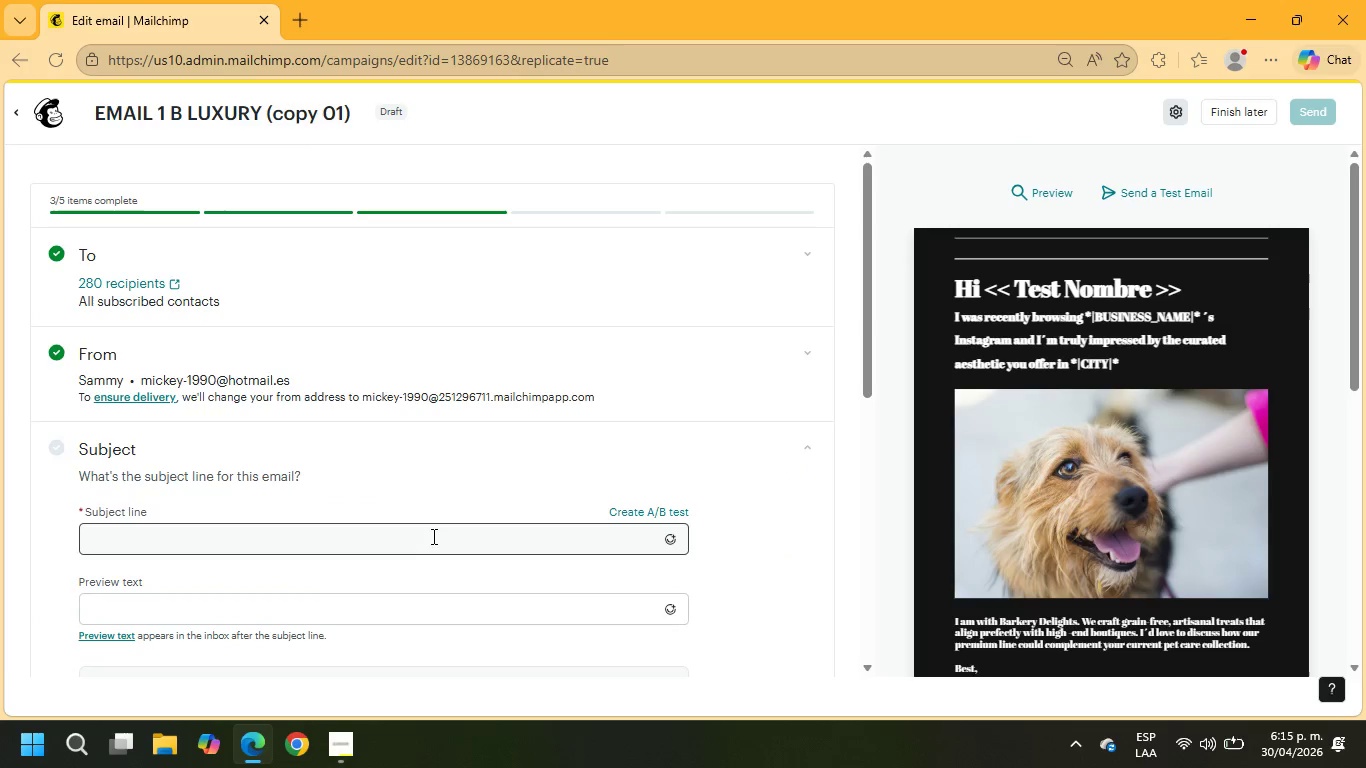 
left_click([432, 536])
 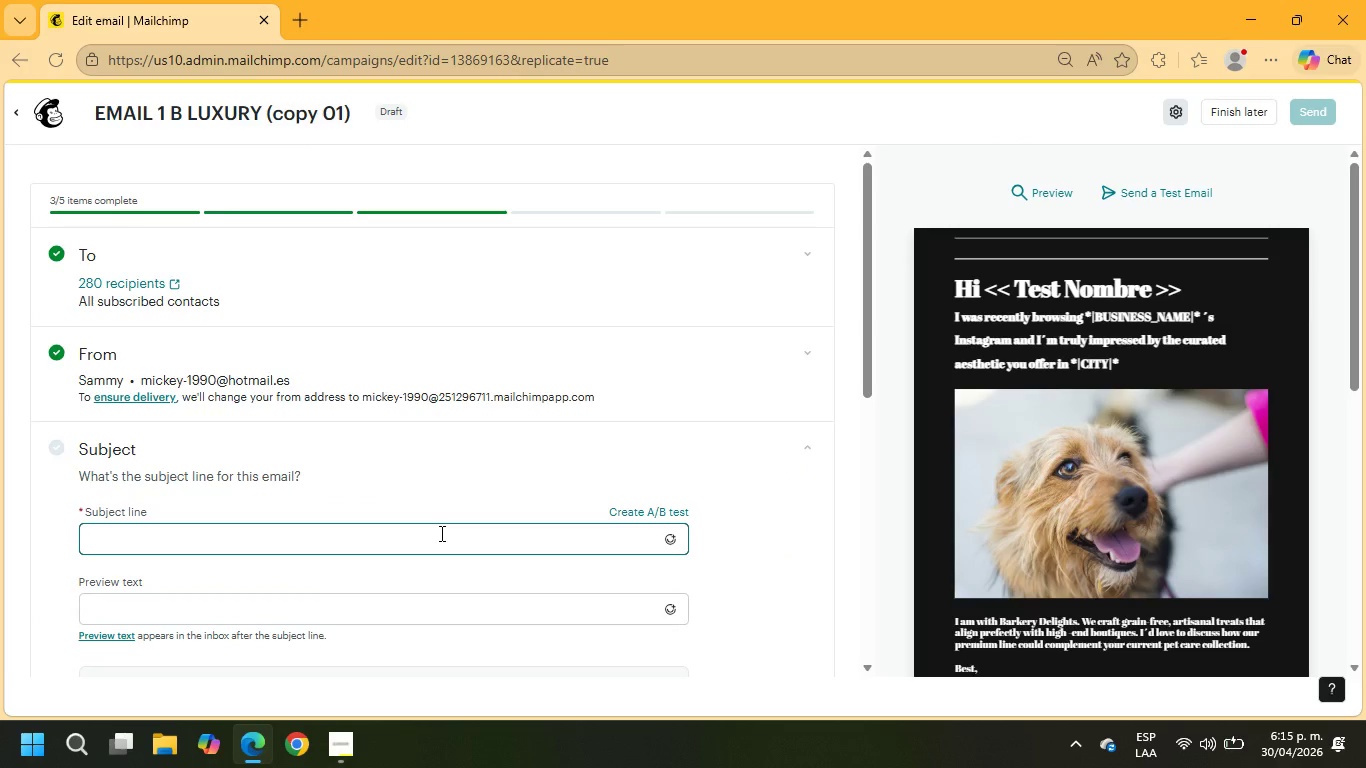 
type(New)
key(Backspace)
key(Backspace)
key(Backspace)
type(nEW ORGANIC LINE FOR YOUR +\city\+)
 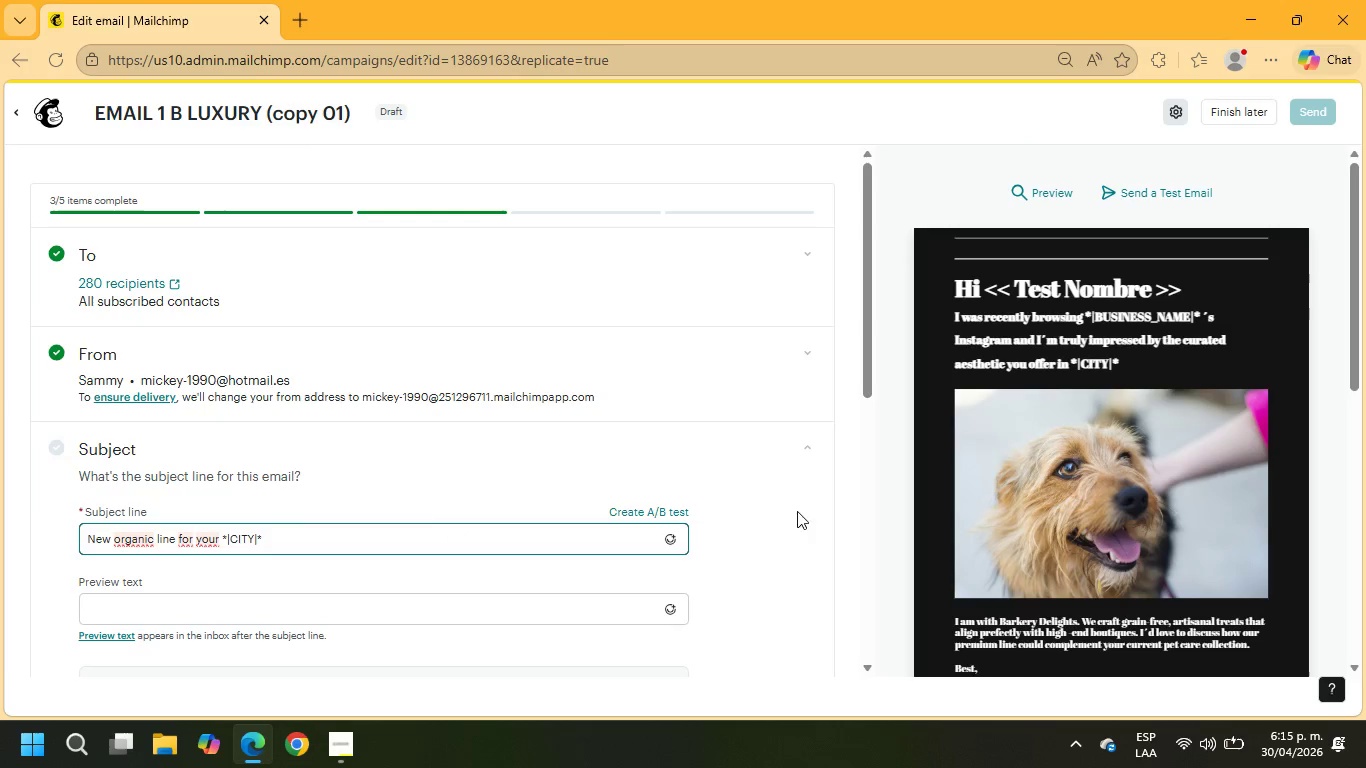 
type( customers)
 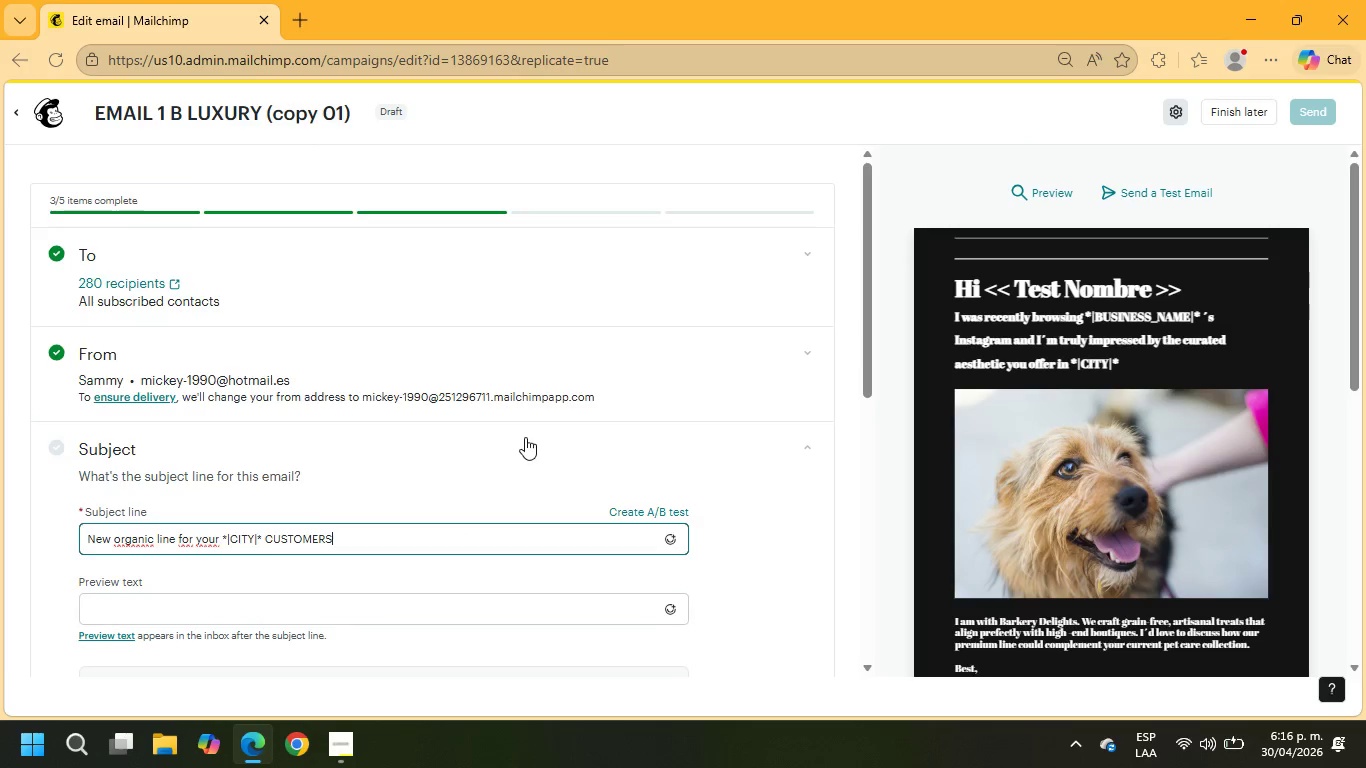 
scroll: coordinate [525, 437], scroll_direction: down, amount: 3.0
 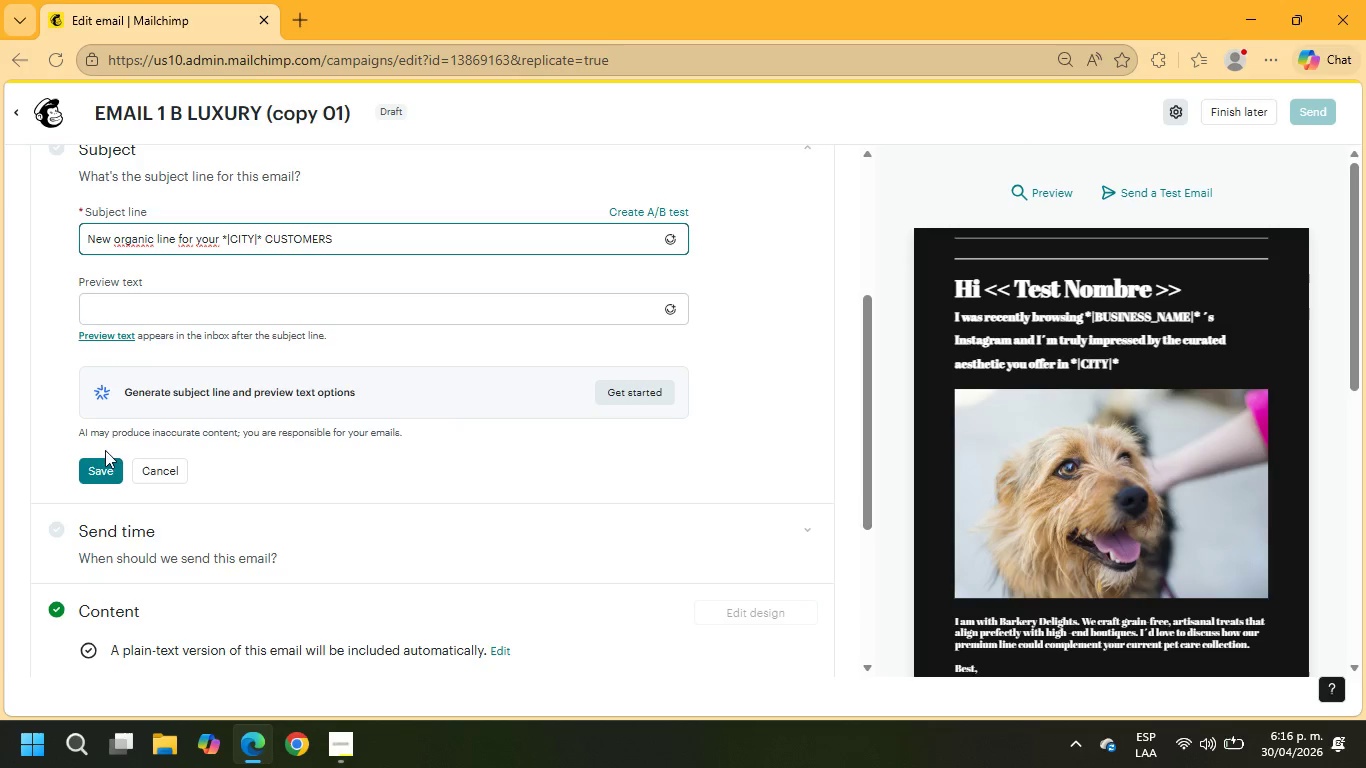 
left_click([107, 468])
 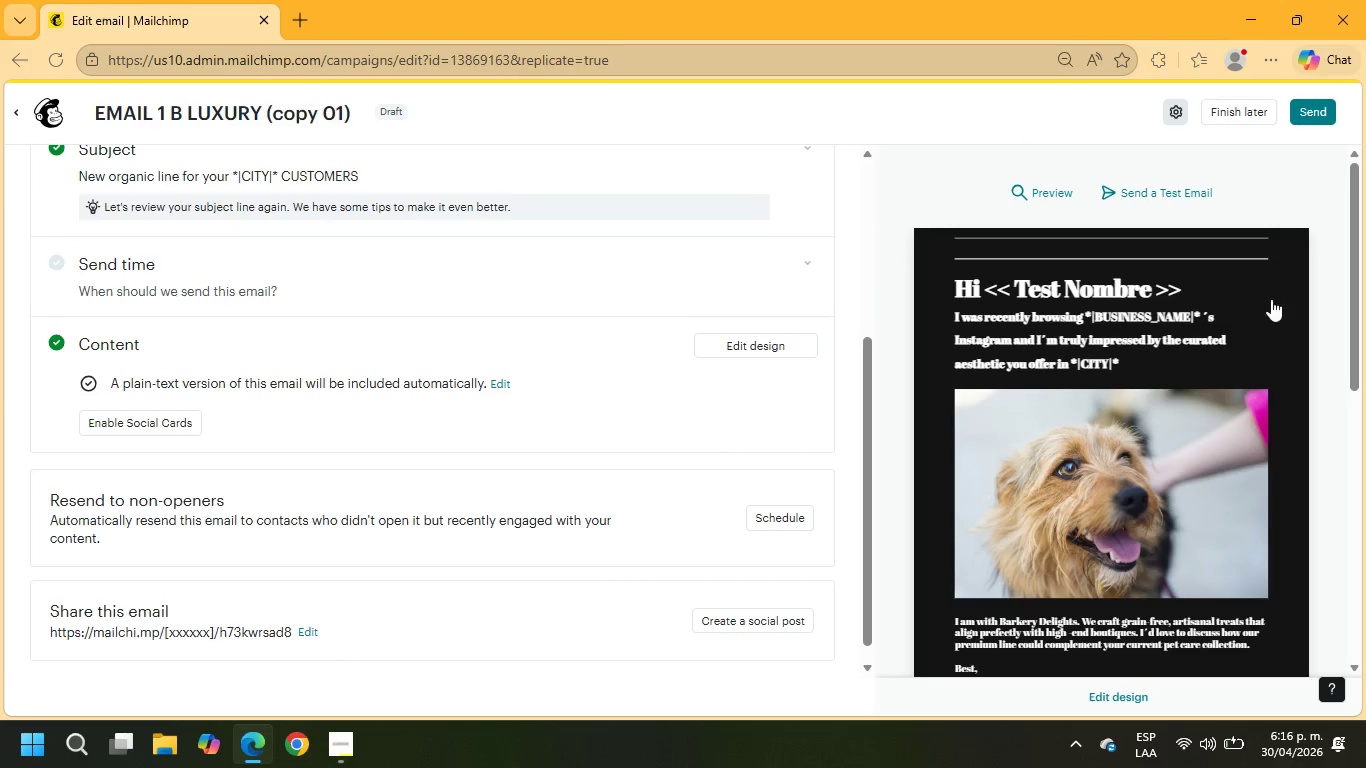 
left_click([1245, 114])
 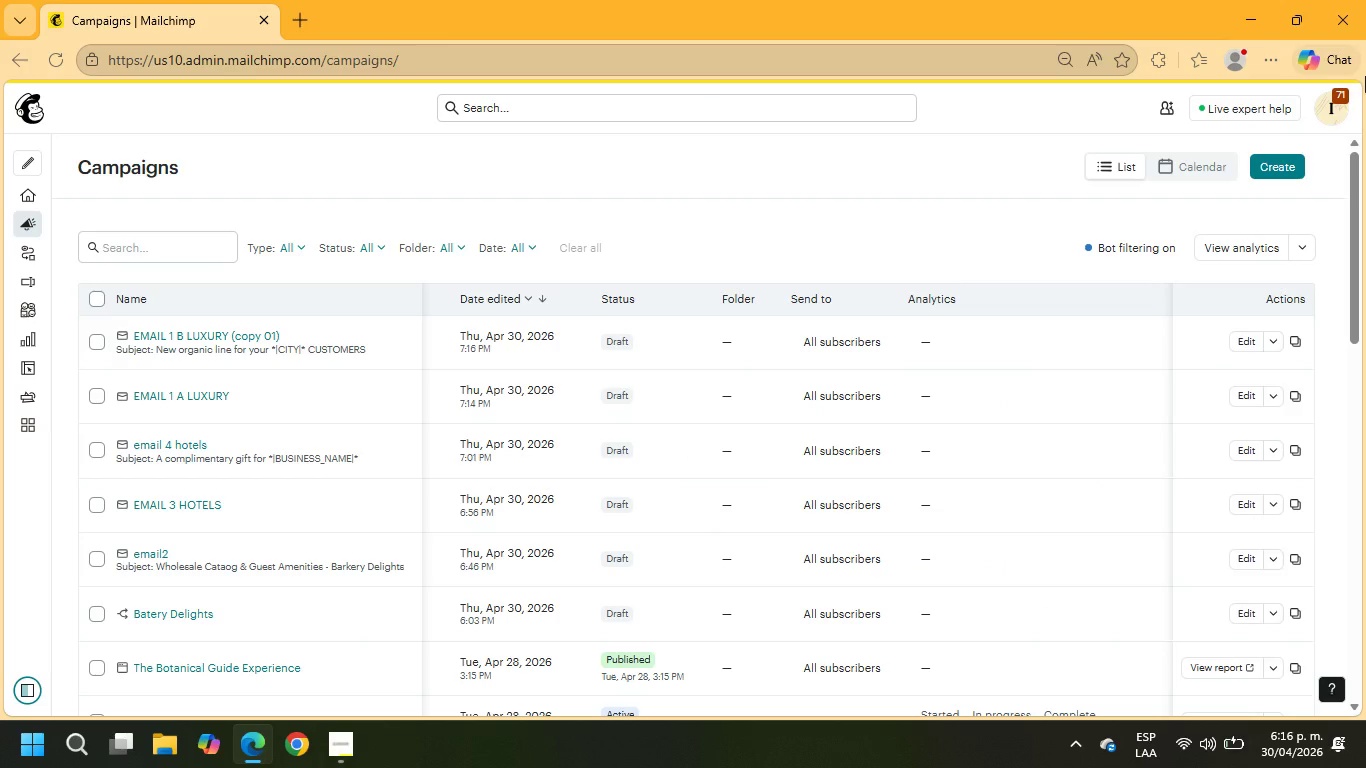 
wait(6.11)
 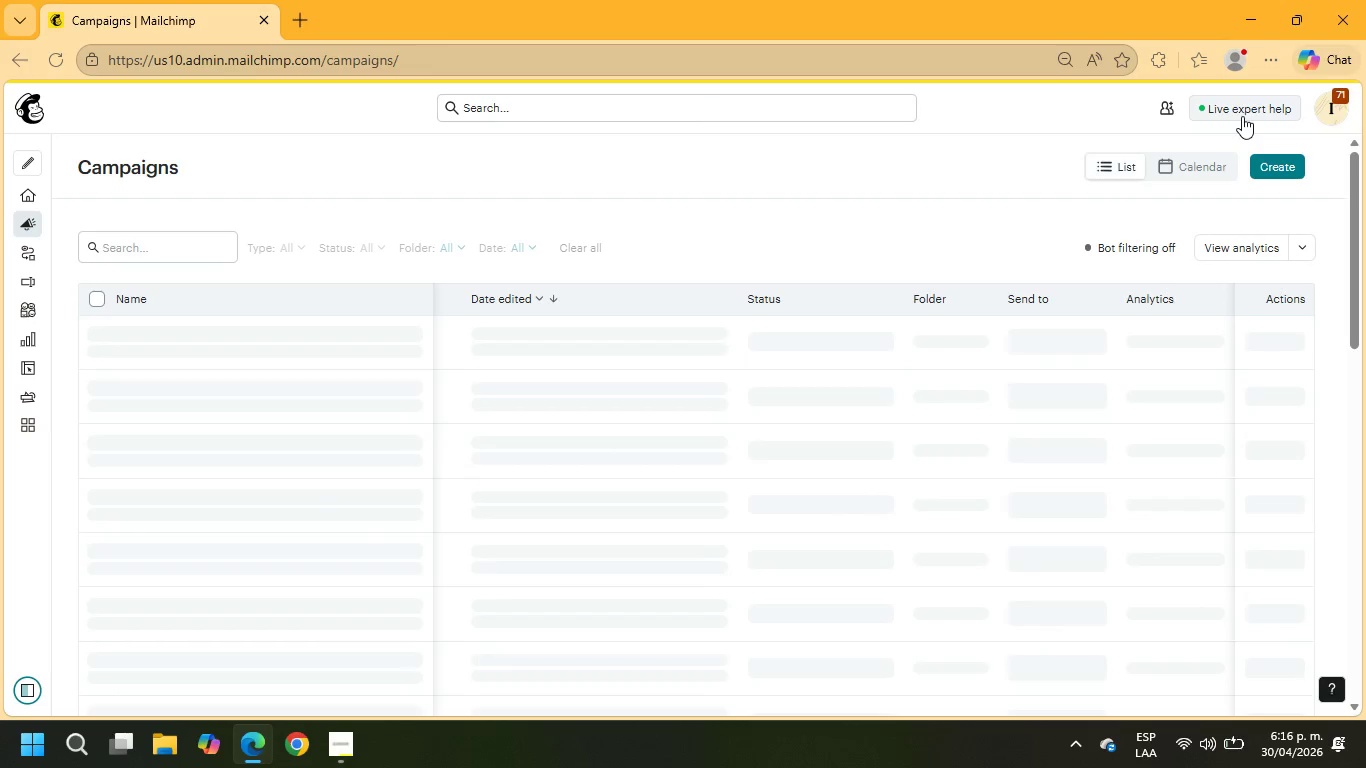 
left_click([1287, 176])
 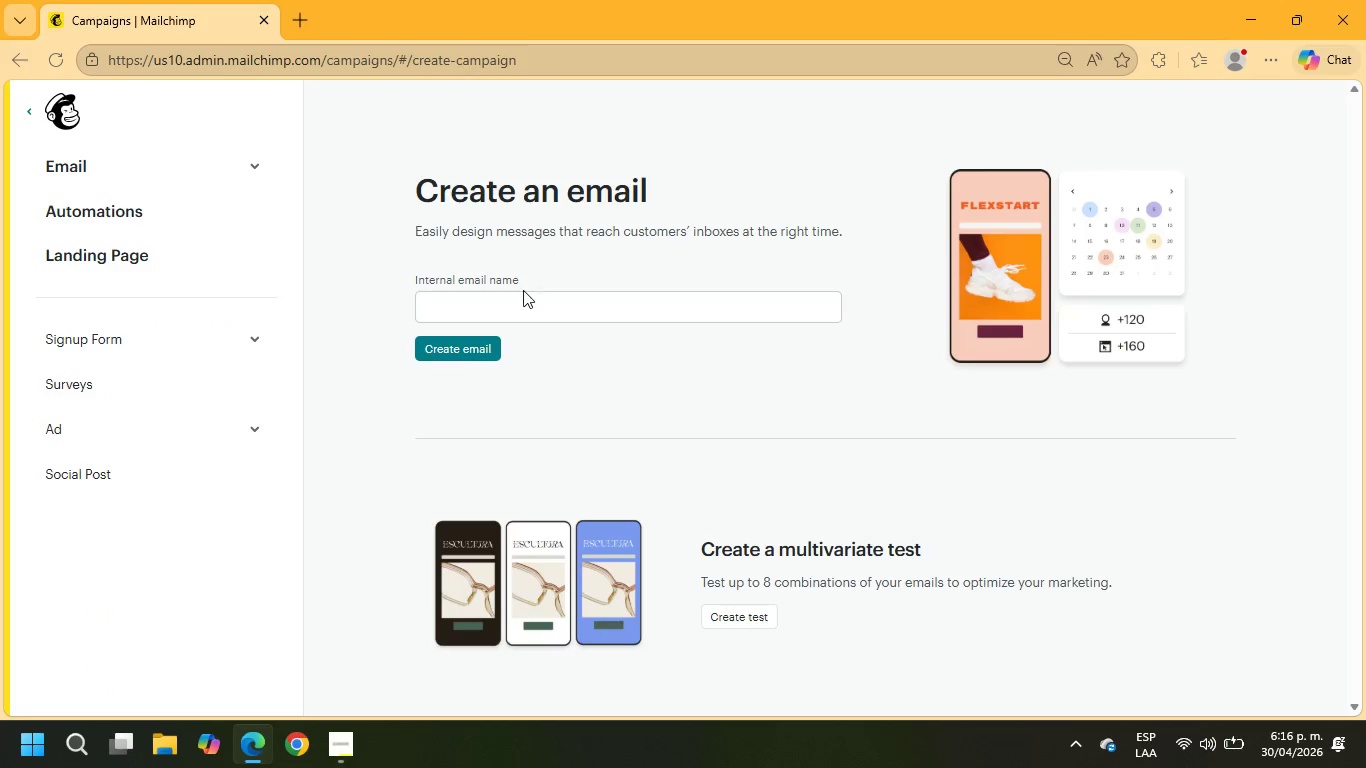 
left_click([521, 309])
 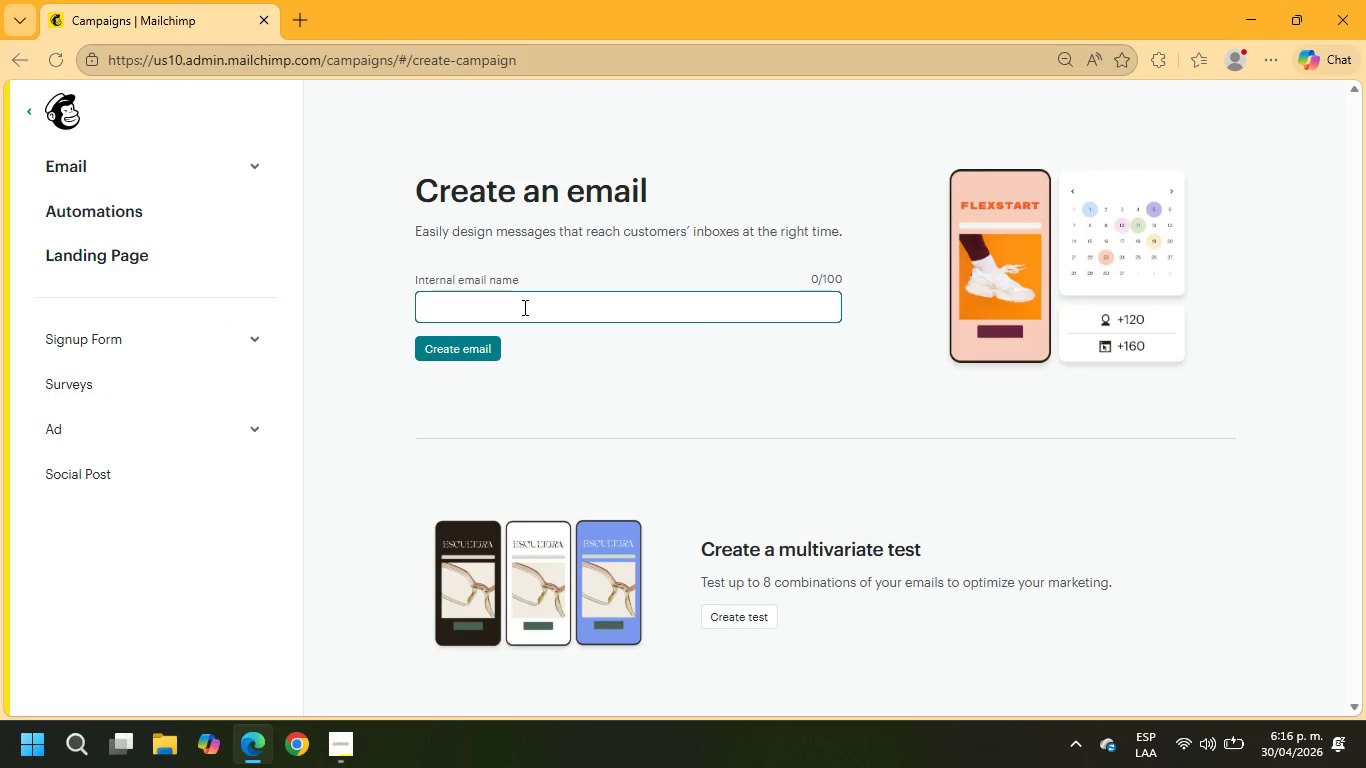 
type(email 2)
 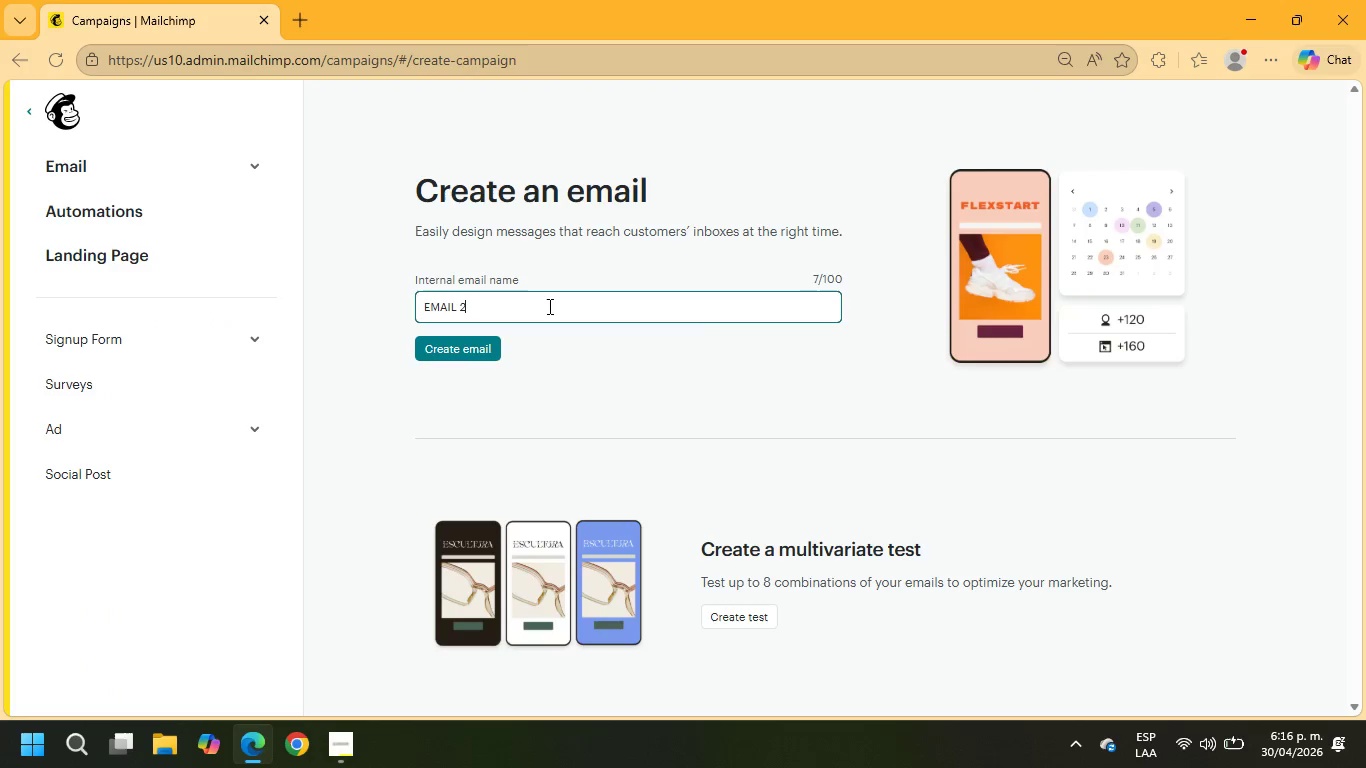 
type( luxury)
 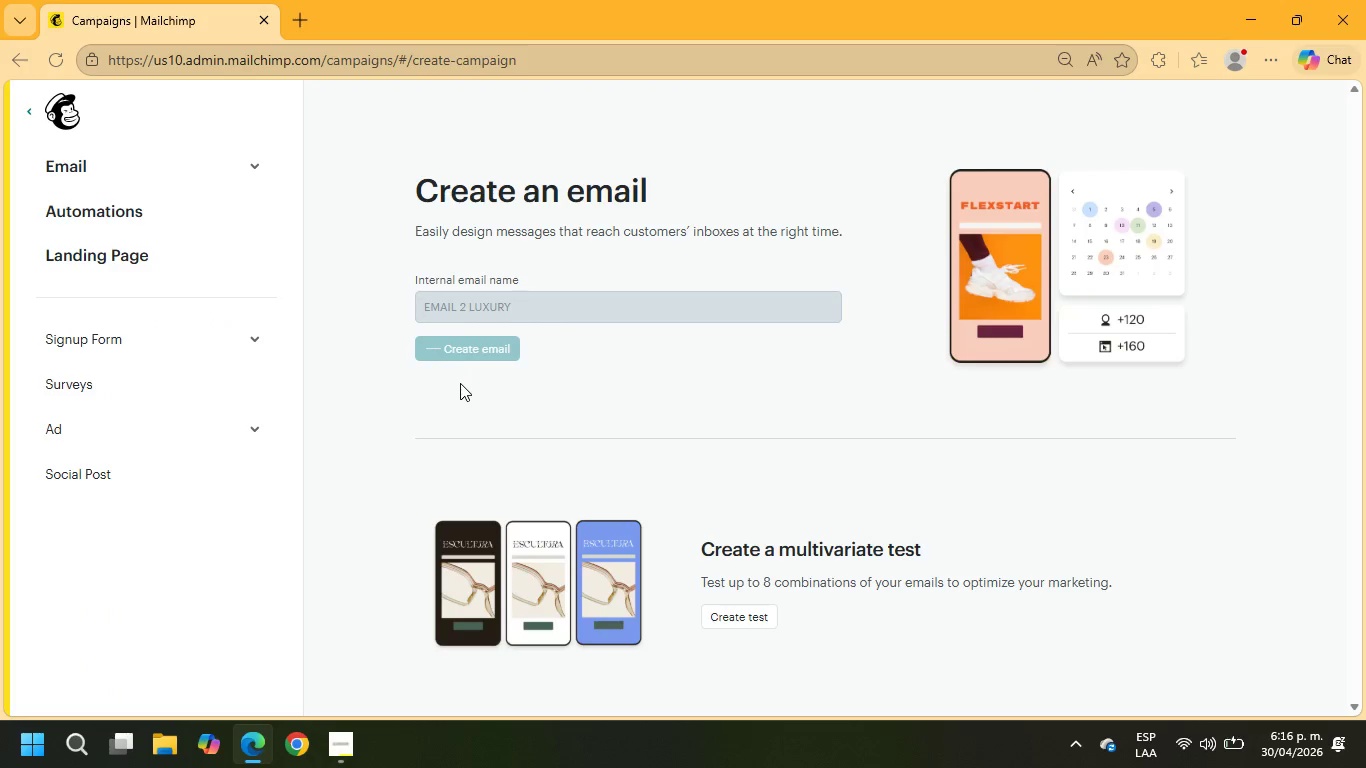 
mouse_move([466, 376])
 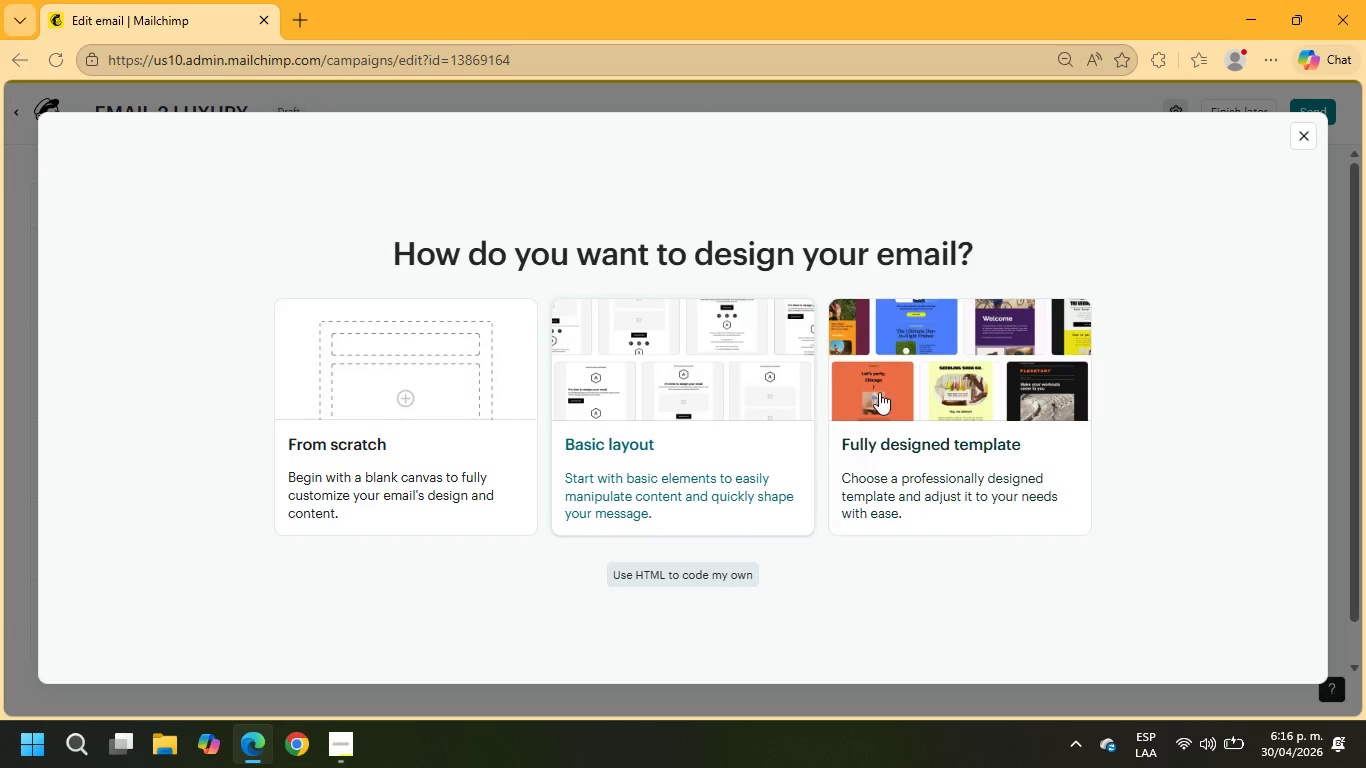 
left_click([912, 396])
 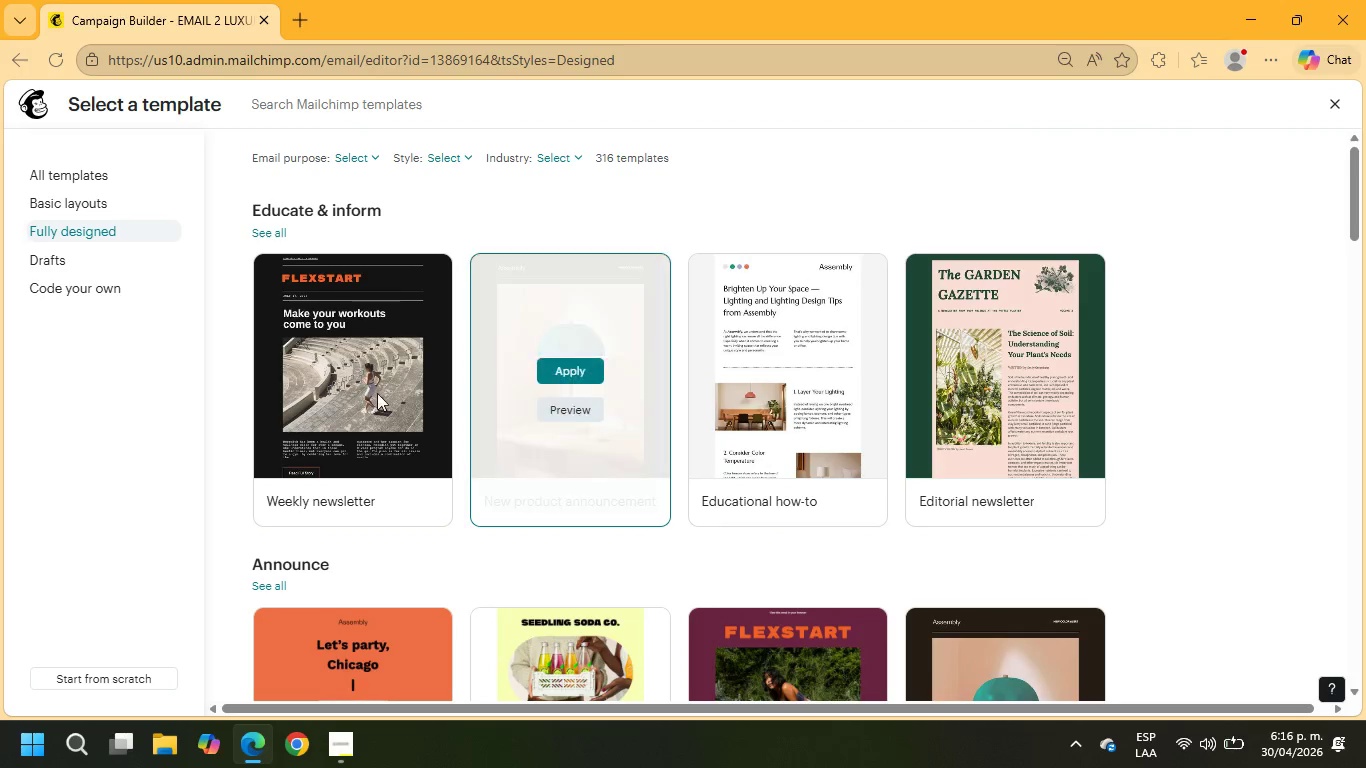 
scroll: coordinate [869, 474], scroll_direction: up, amount: 5.0
 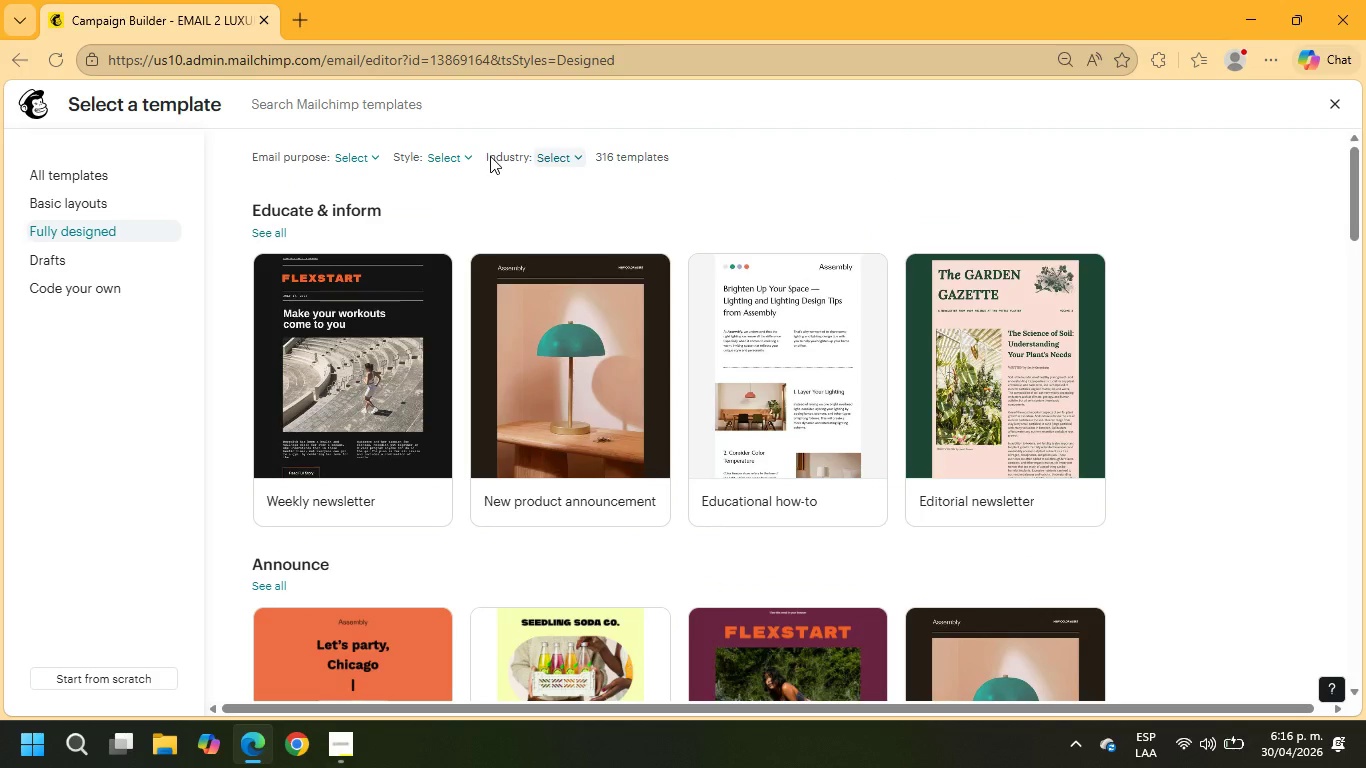 
left_click([464, 155])
 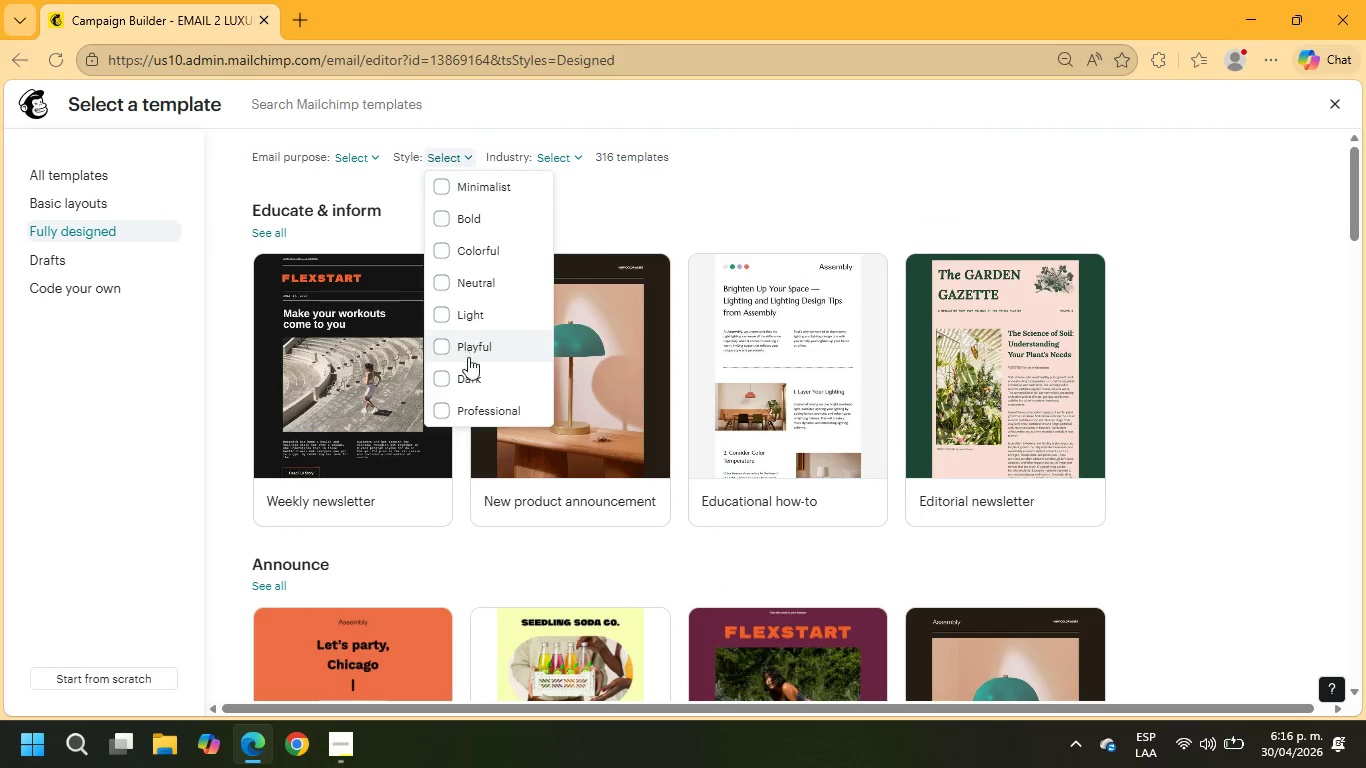 
left_click([474, 374])
 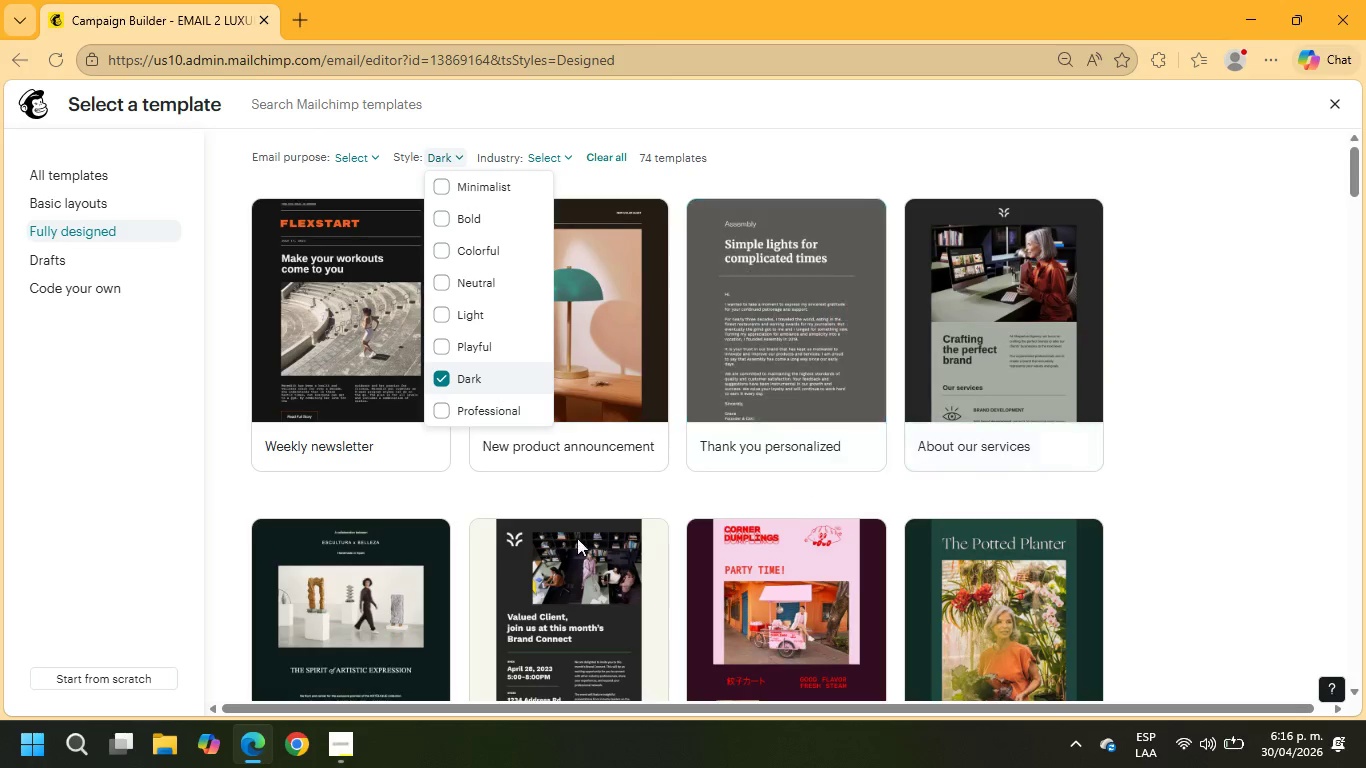 
scroll: coordinate [615, 395], scroll_direction: down, amount: 2.0
 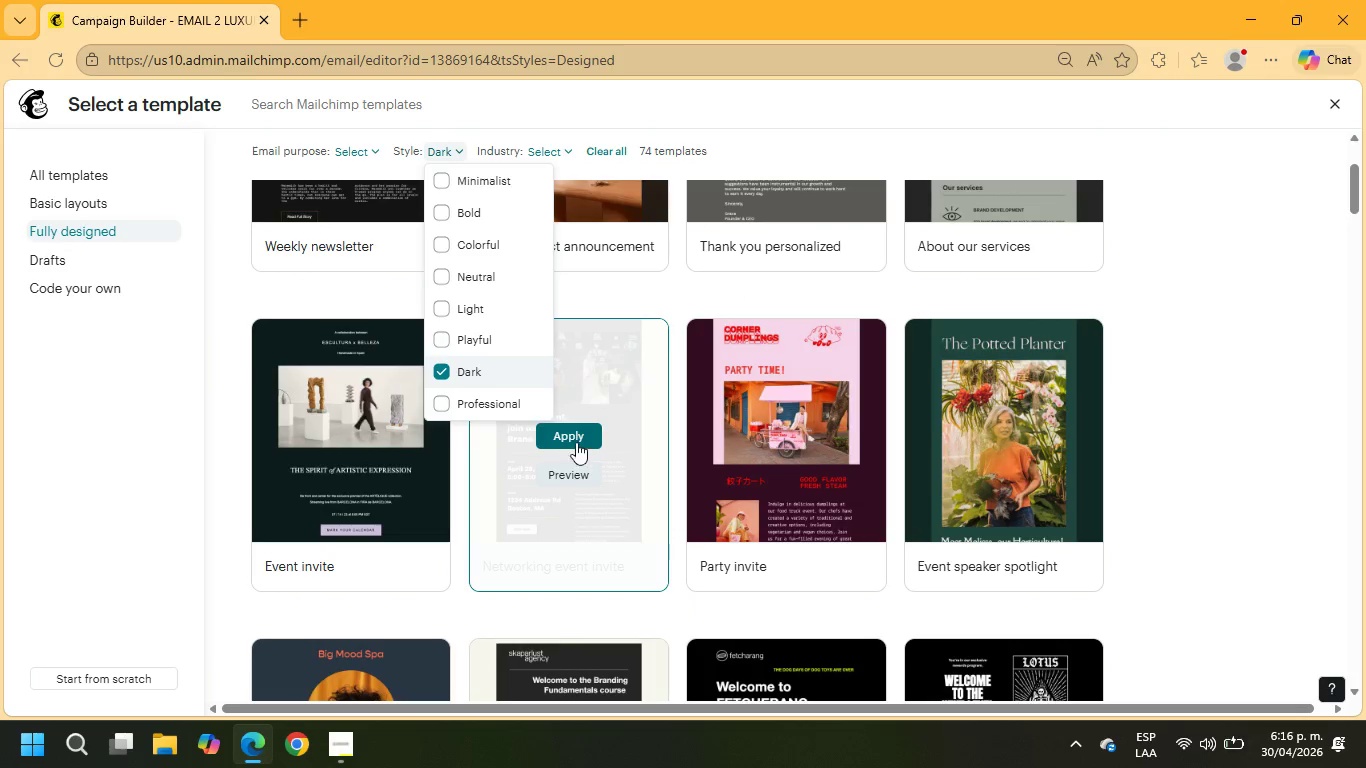 
left_click([576, 438])
 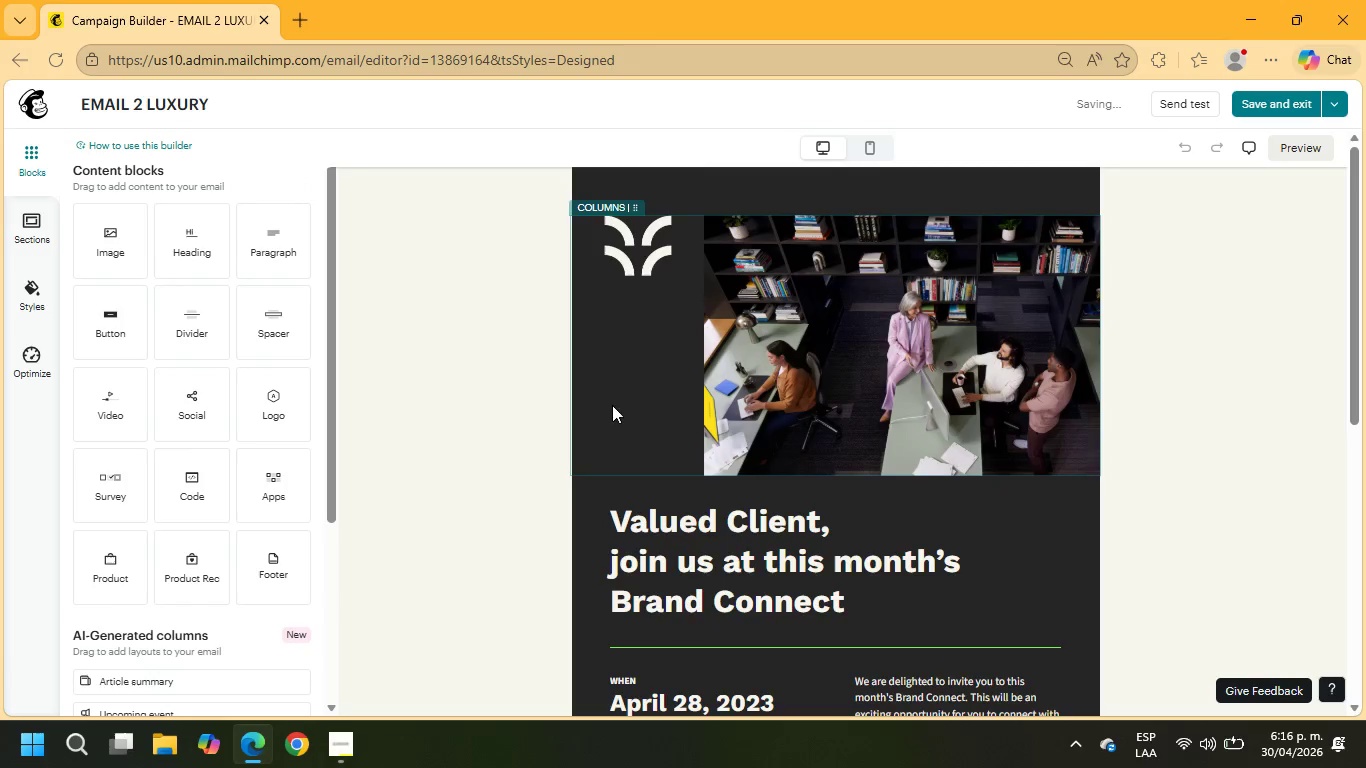 
left_click([660, 249])
 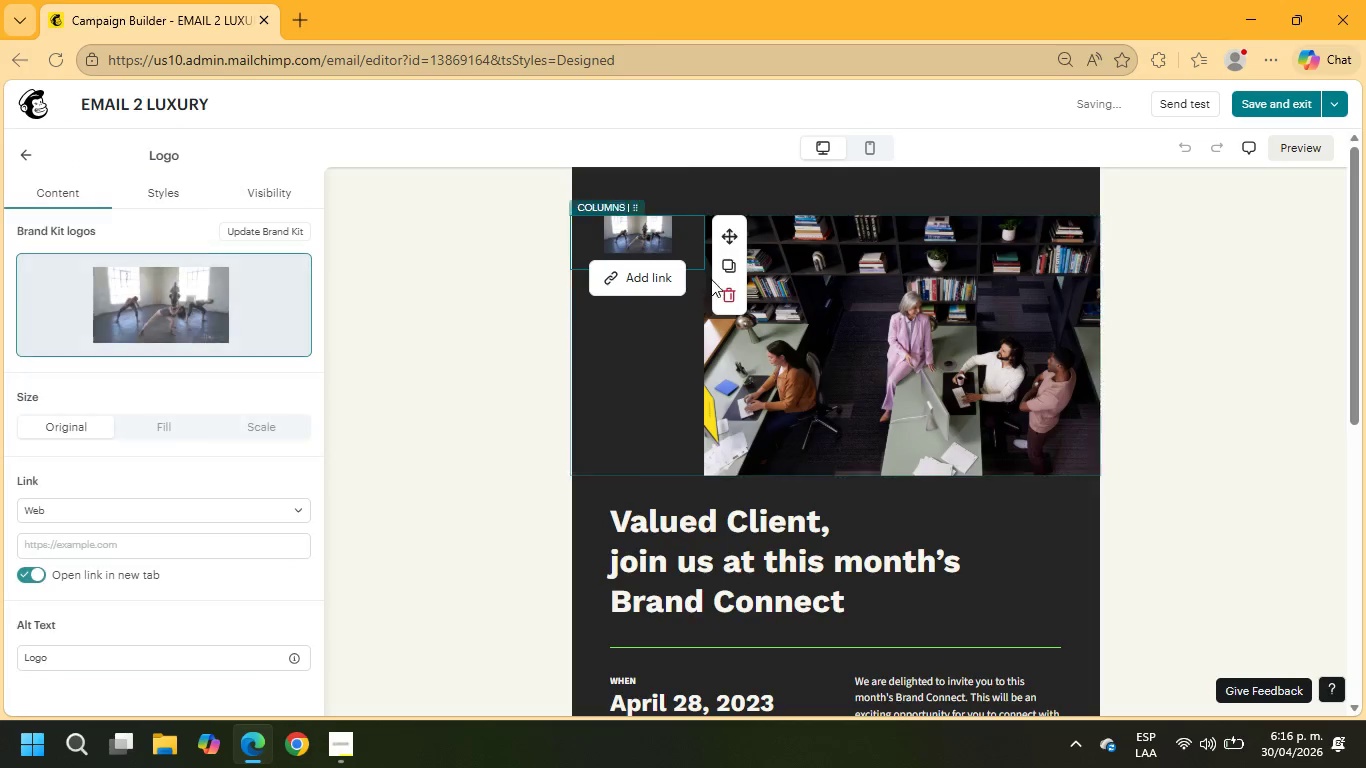 
left_click([732, 291])
 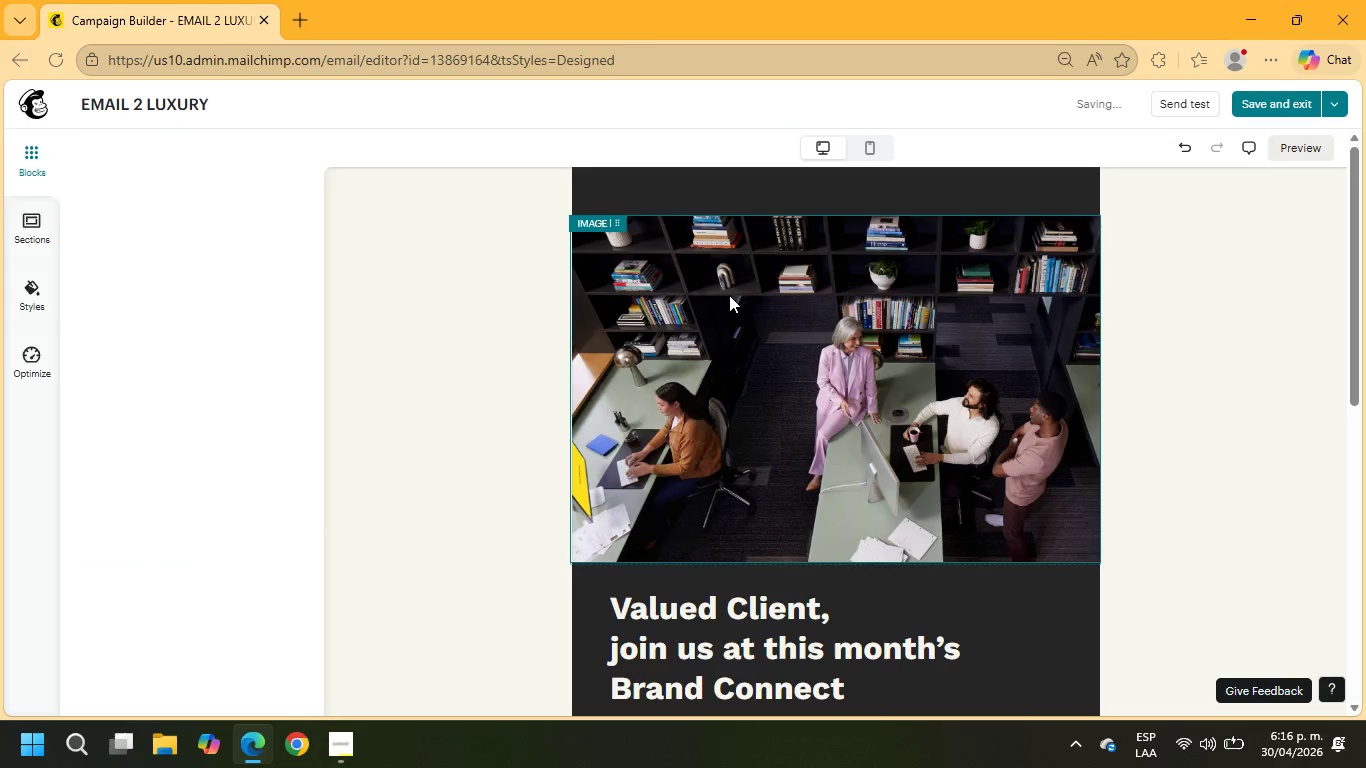 
left_click([728, 299])
 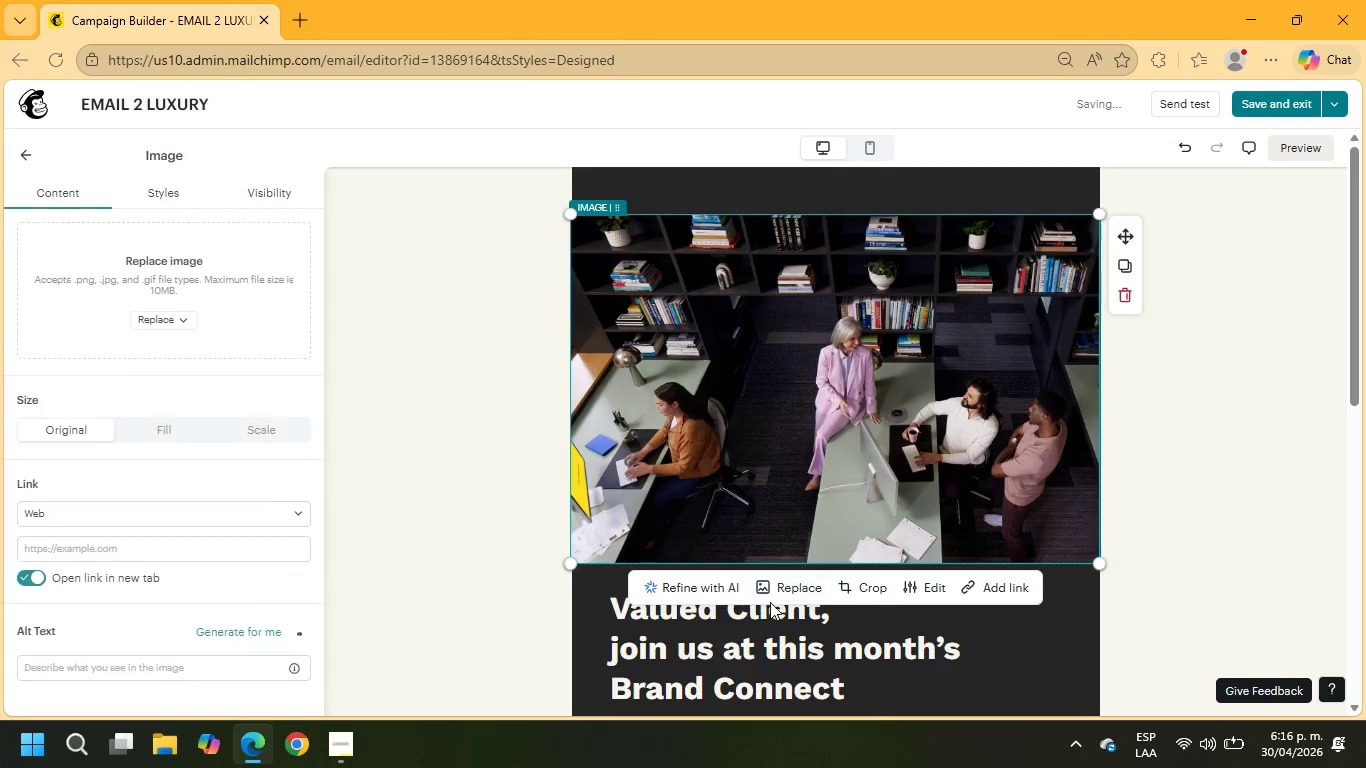 
left_click([780, 587])
 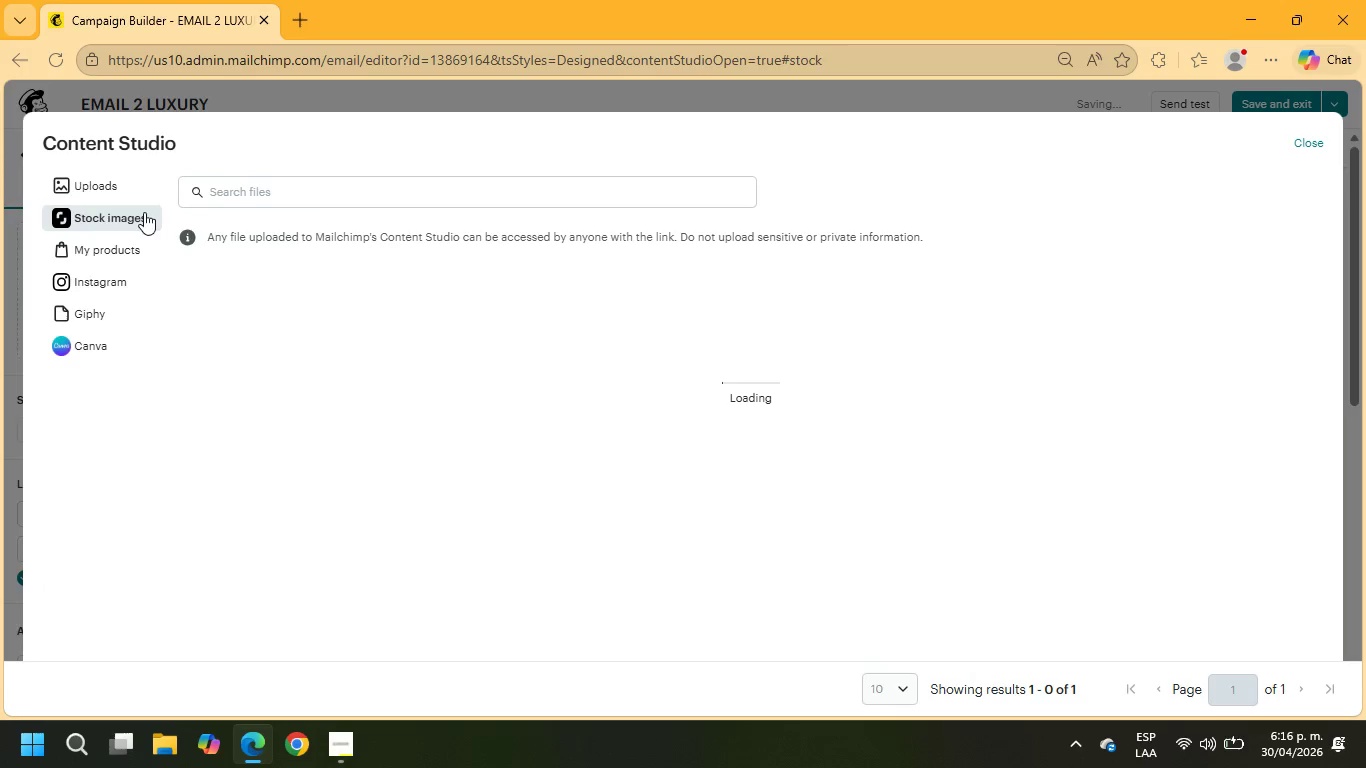 
left_click([217, 191])
 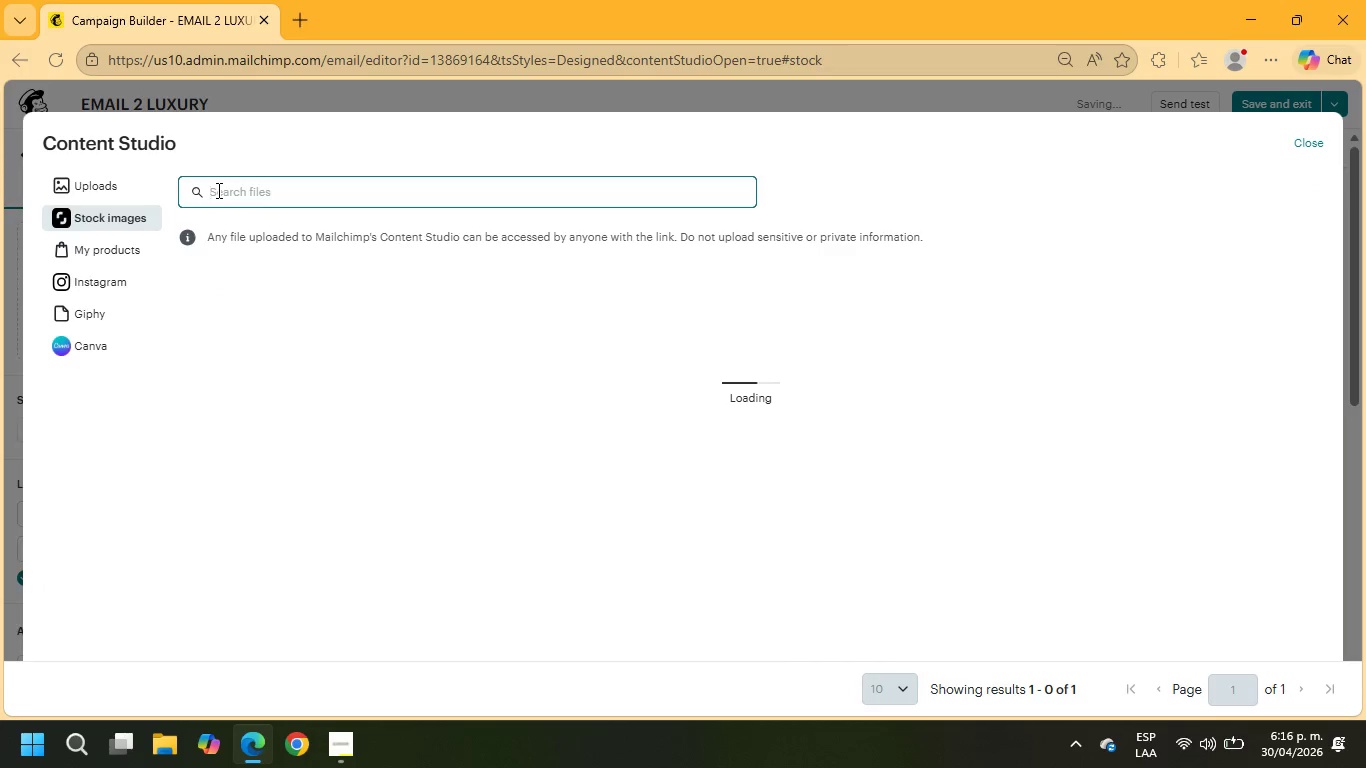 
type(pet treat)
 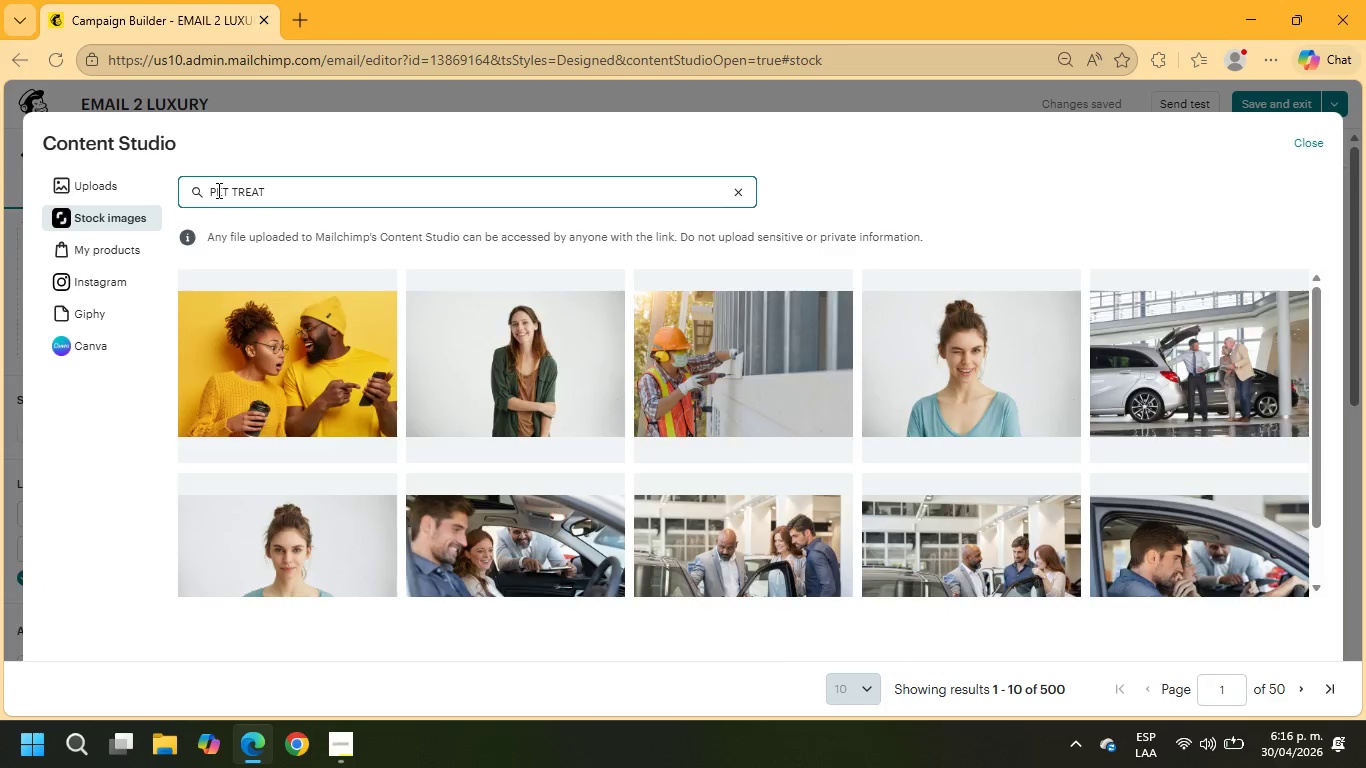 
key(Enter)
 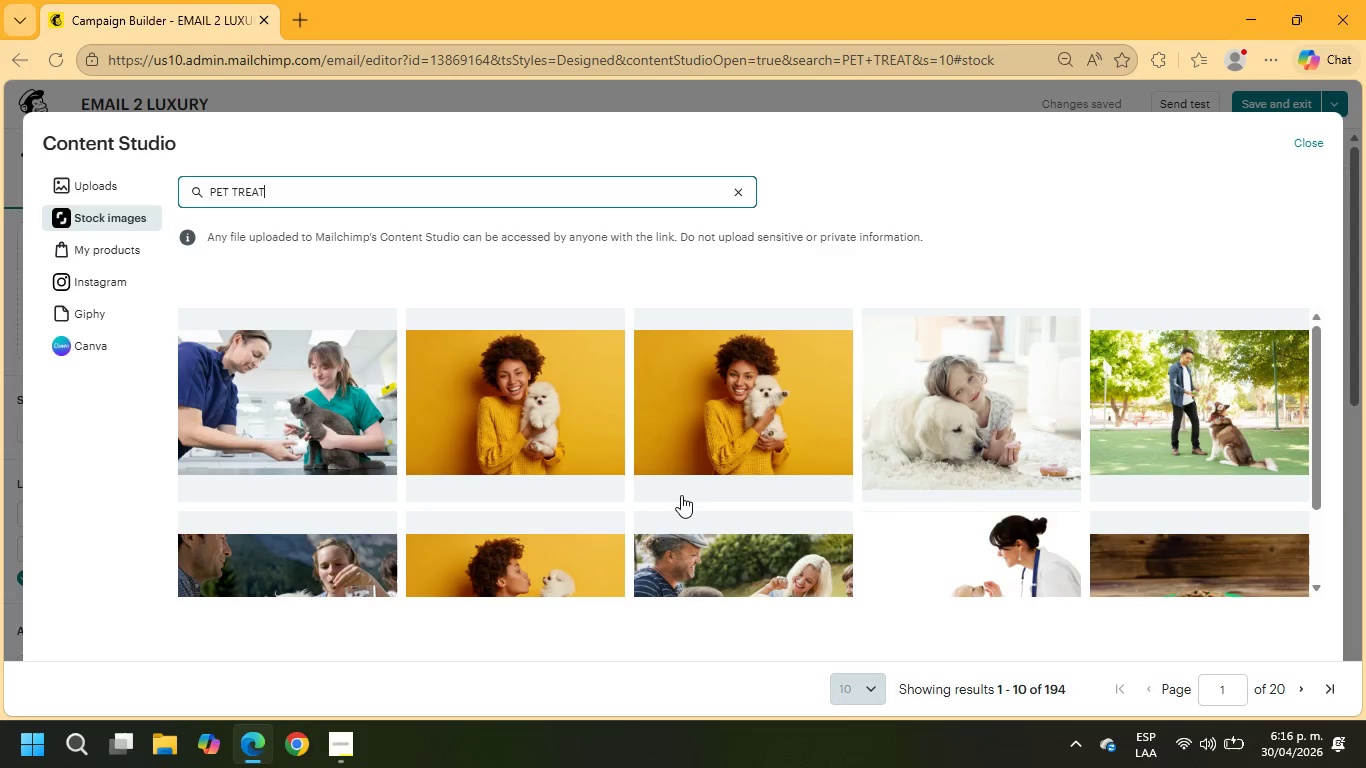 
wait(6.08)
 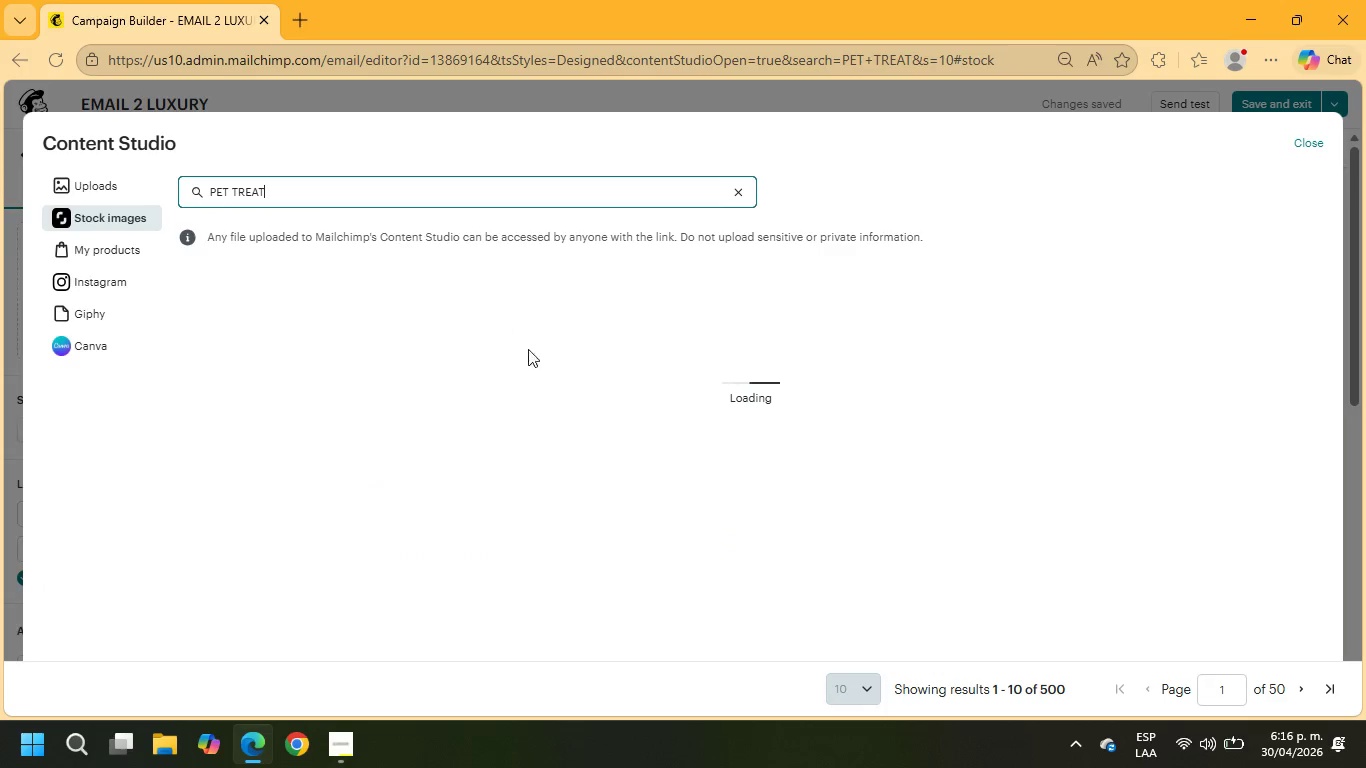 
scroll: coordinate [710, 539], scroll_direction: up, amount: 5.0
 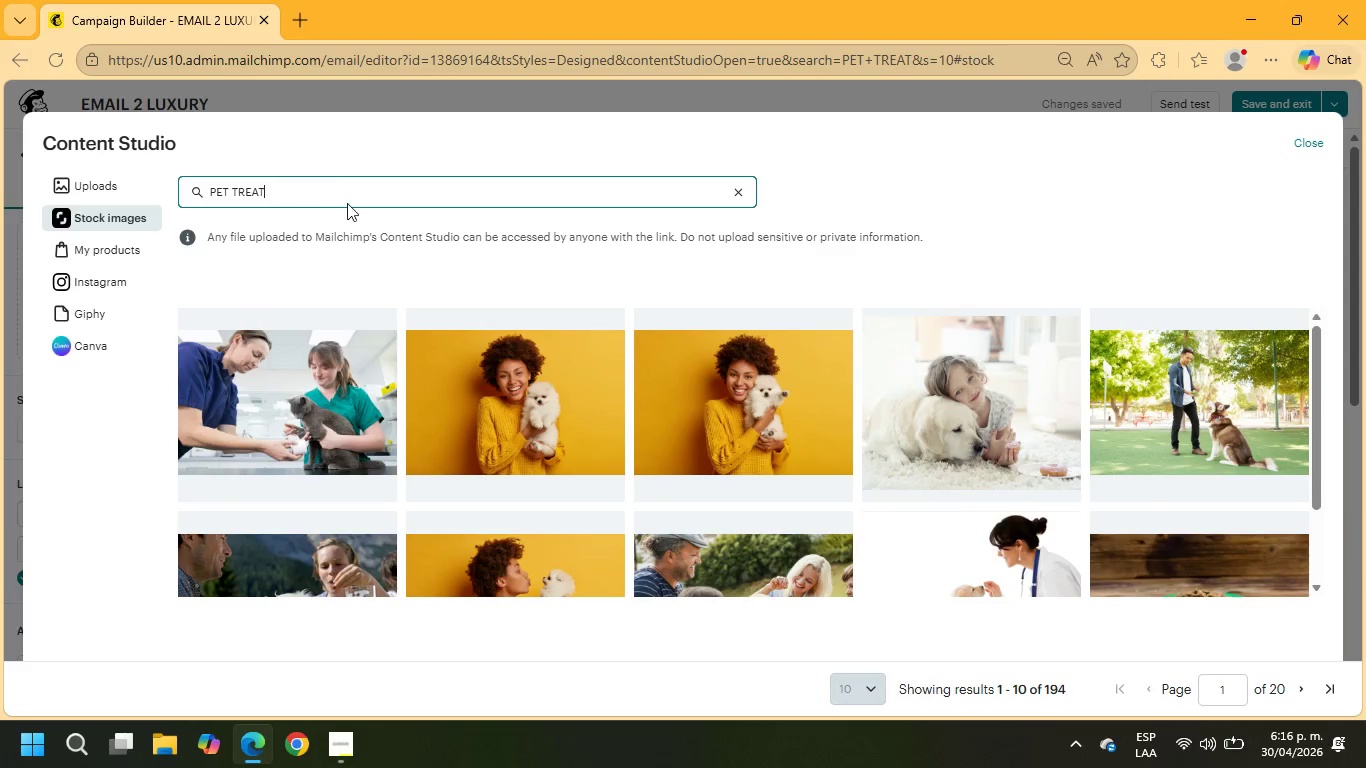 
scroll: coordinate [1119, 449], scroll_direction: down, amount: 8.0
 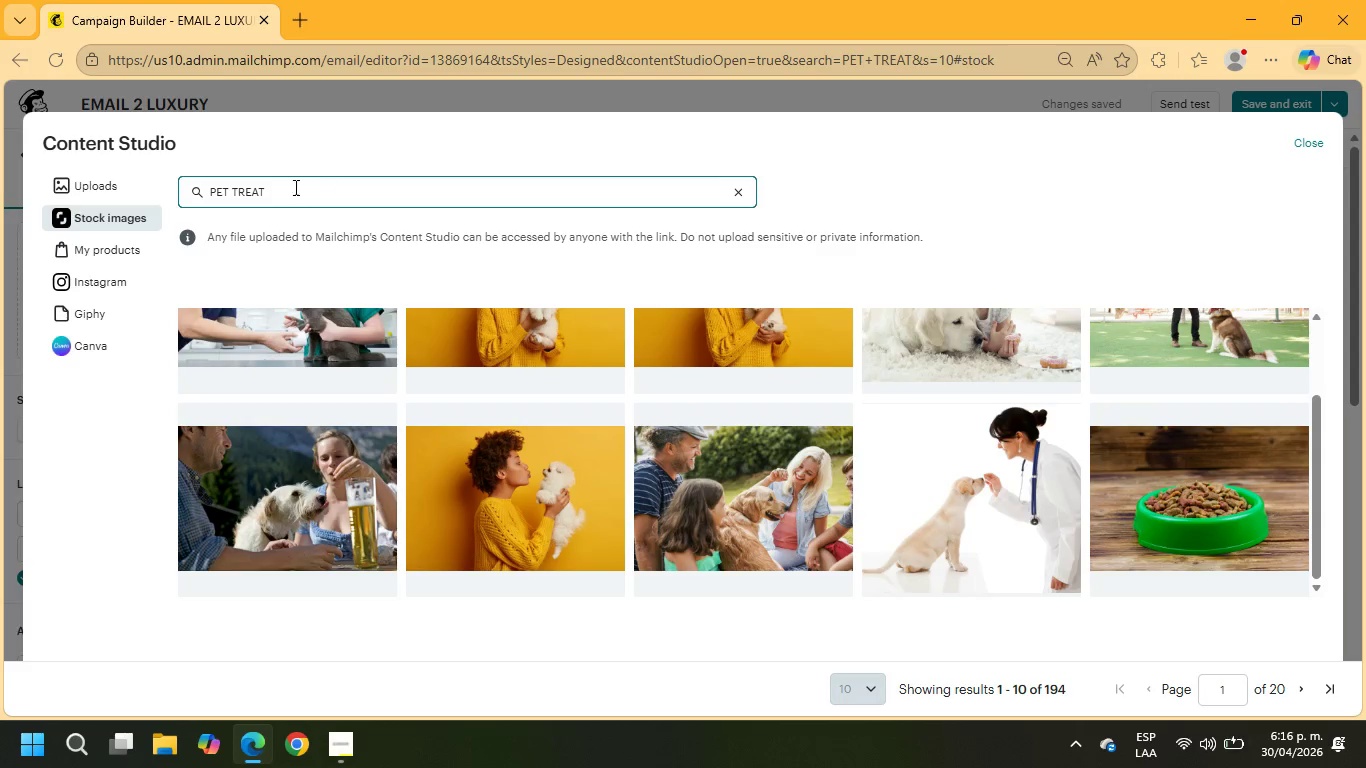 
left_click_drag(start_coordinate=[292, 191], to_coordinate=[231, 194])
 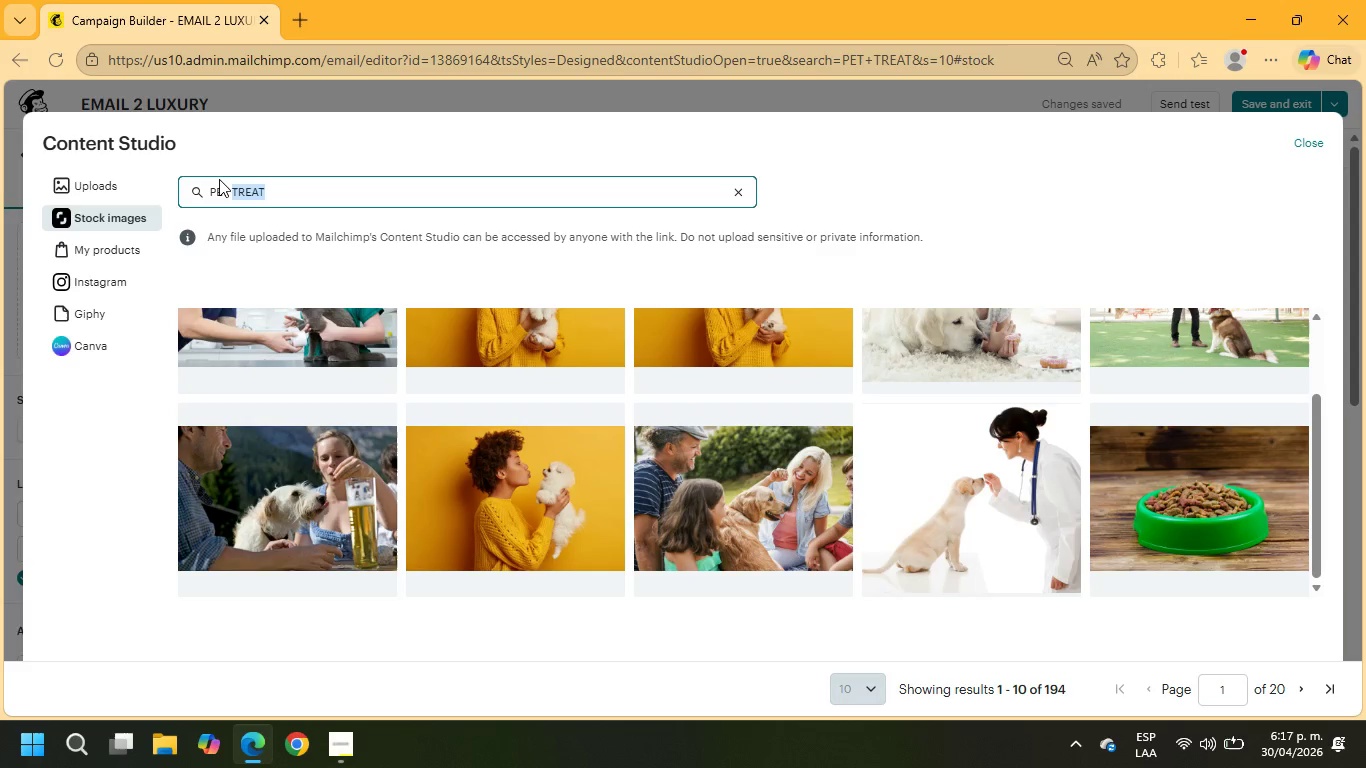 
type(bakery)
 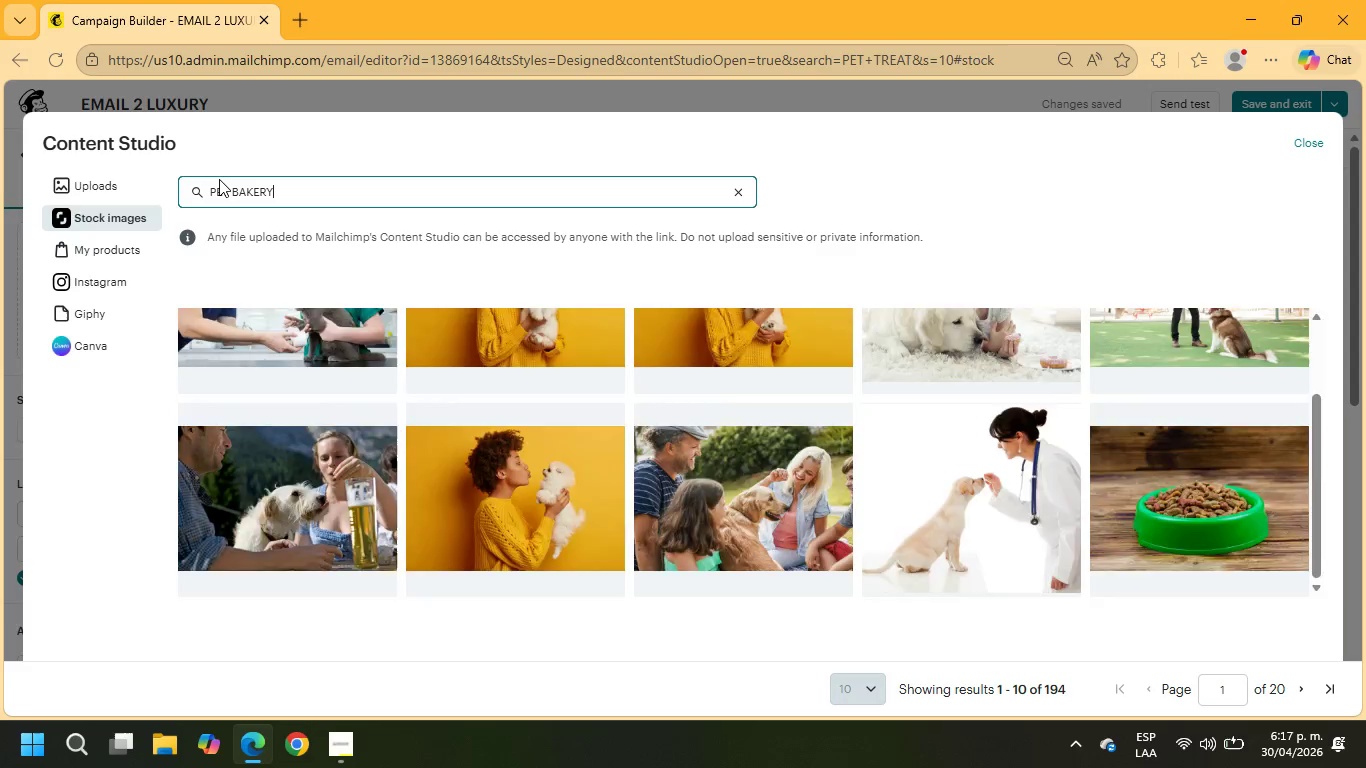 
key(Enter)
 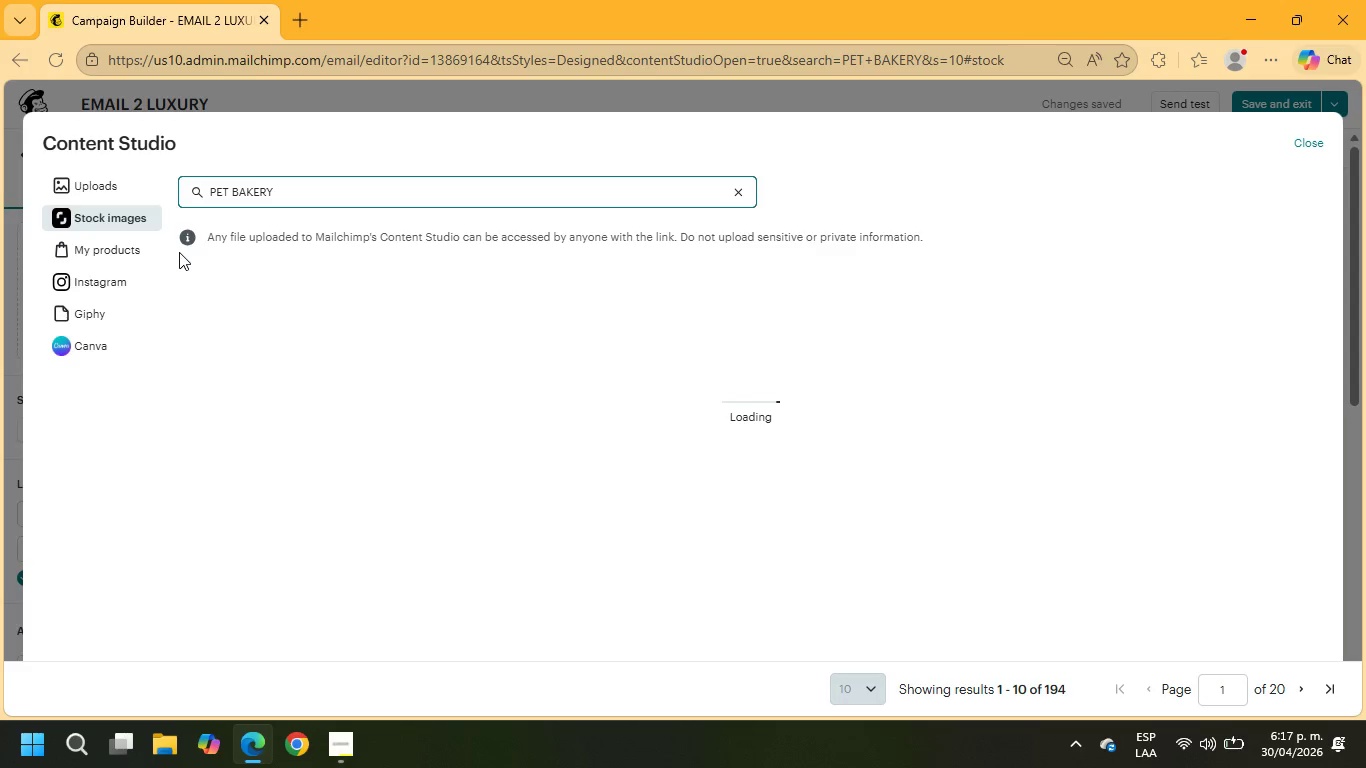 
mouse_move([185, 280])
 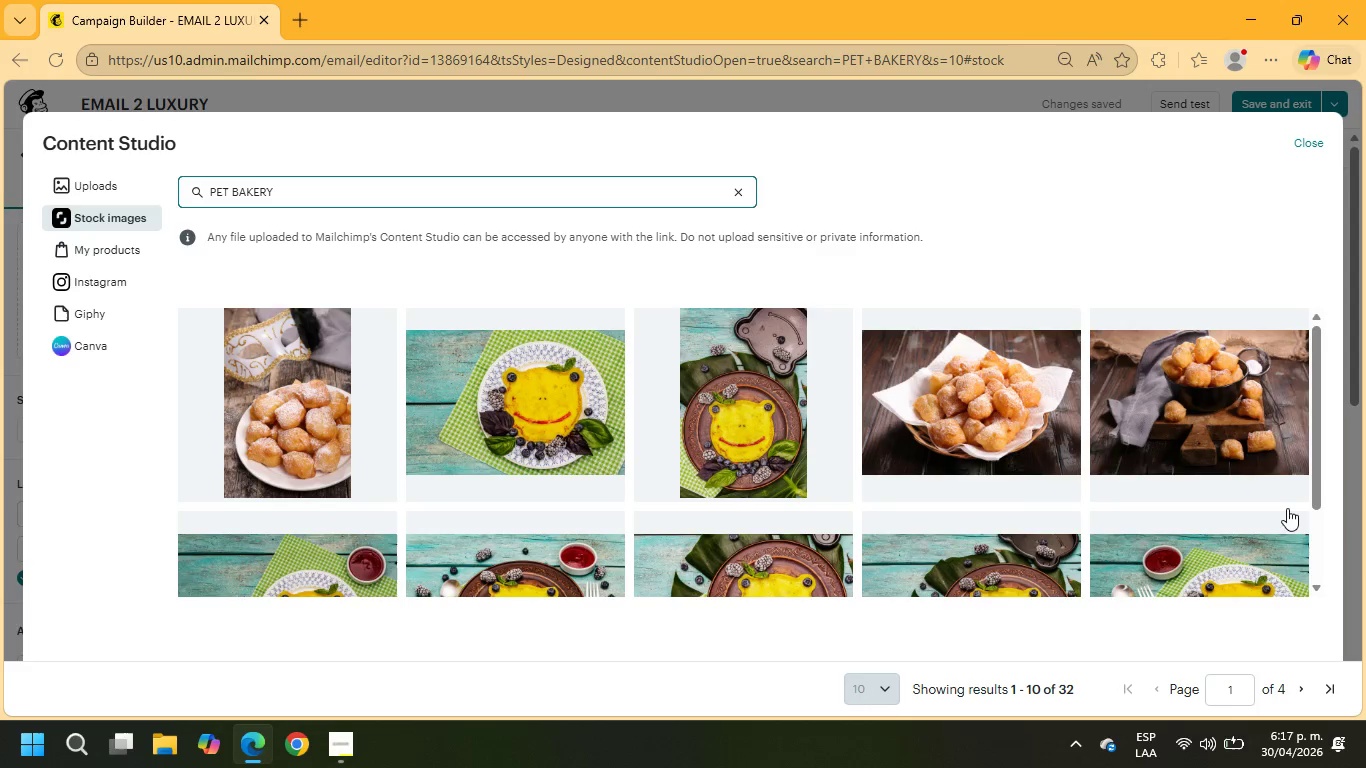 
scroll: coordinate [1265, 464], scroll_direction: down, amount: 8.0
 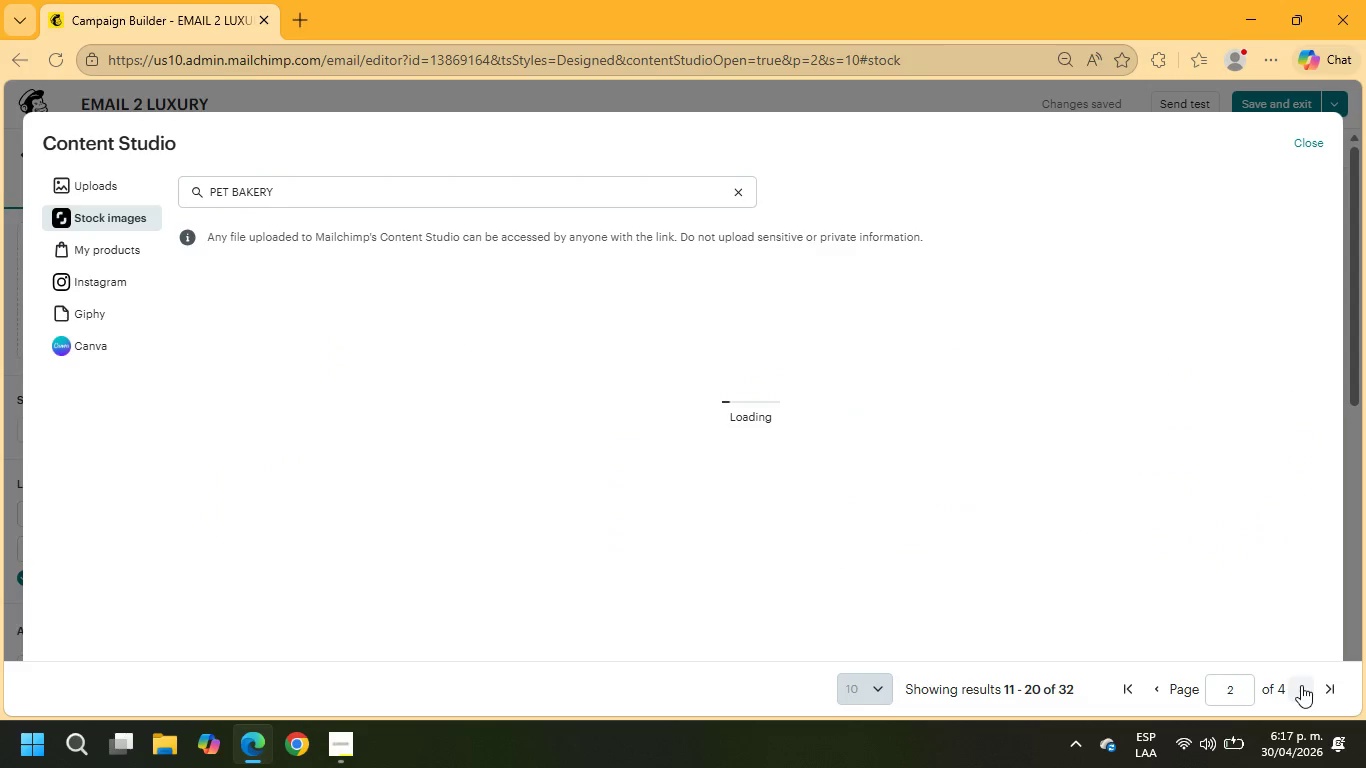 
wait(5.04)
 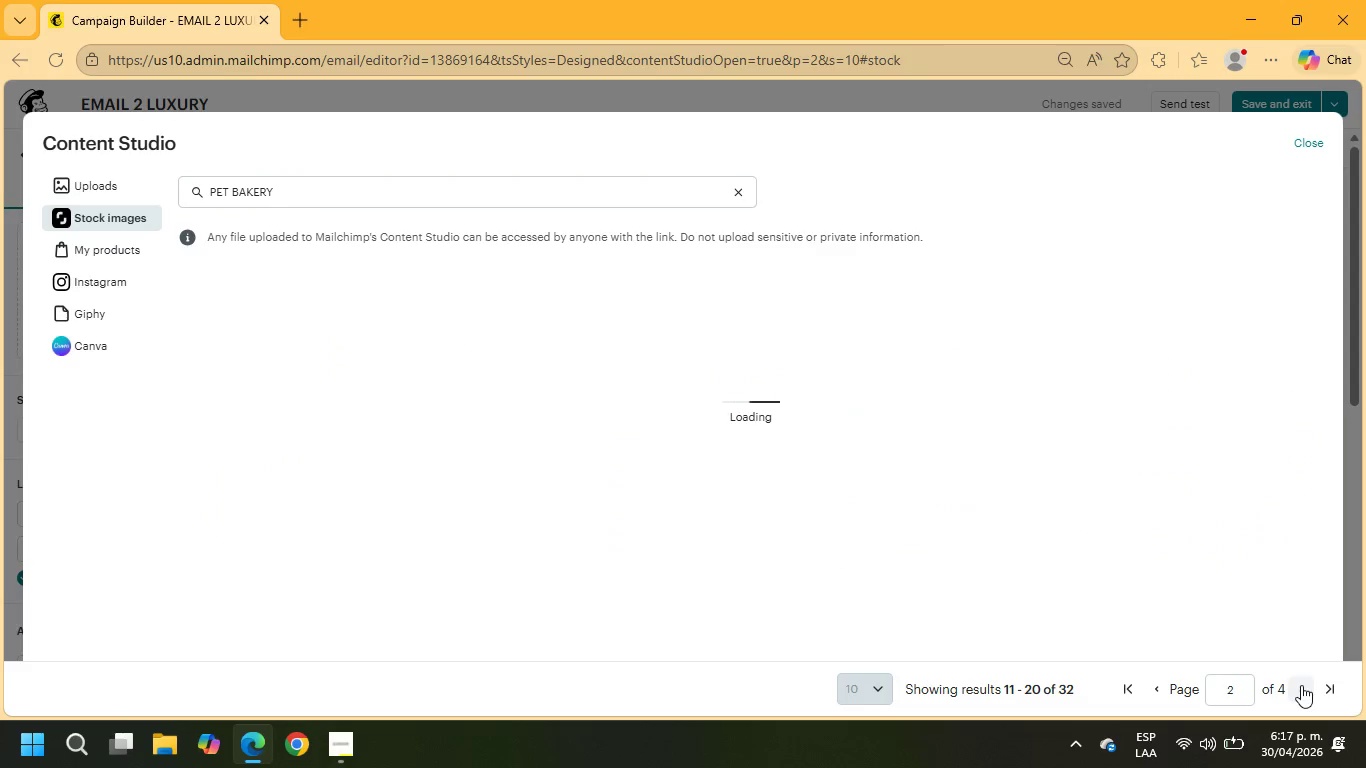 
left_click([1301, 685])
 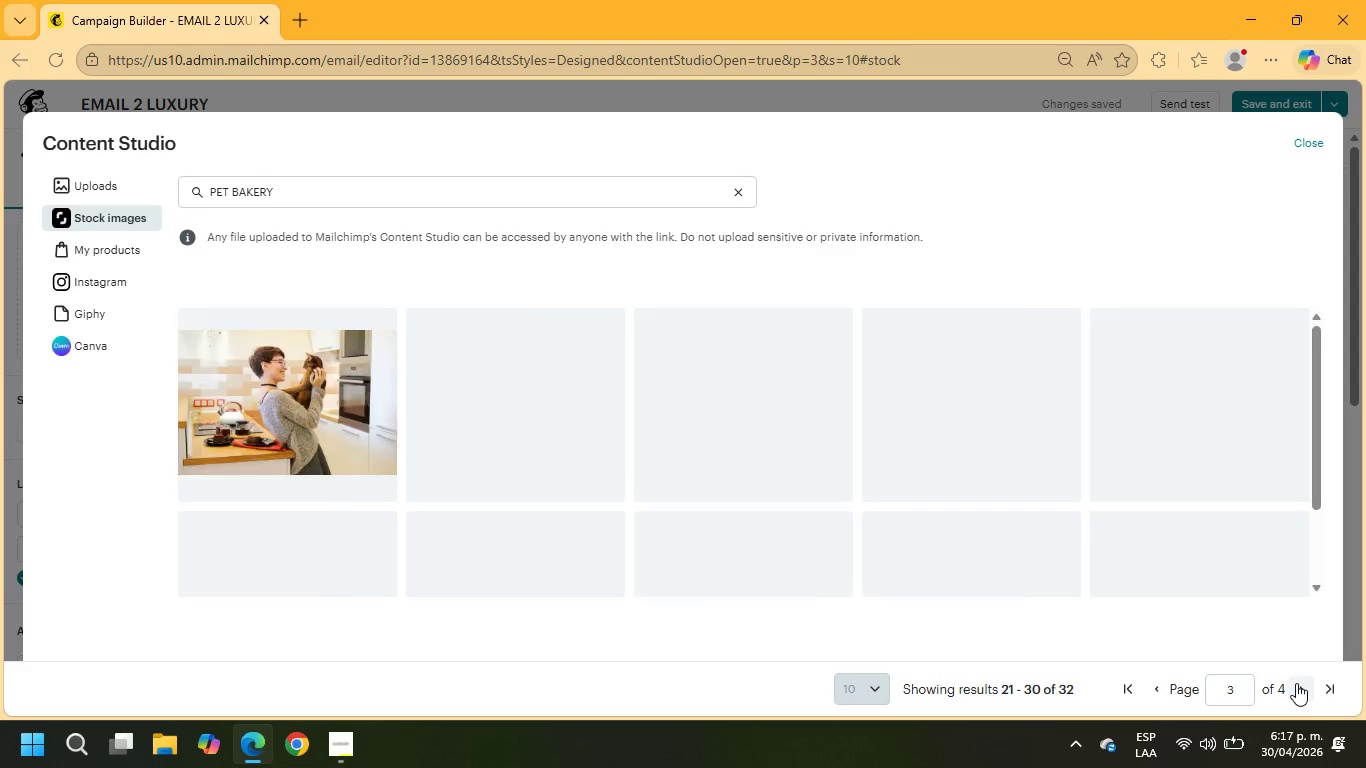 
wait(5.41)
 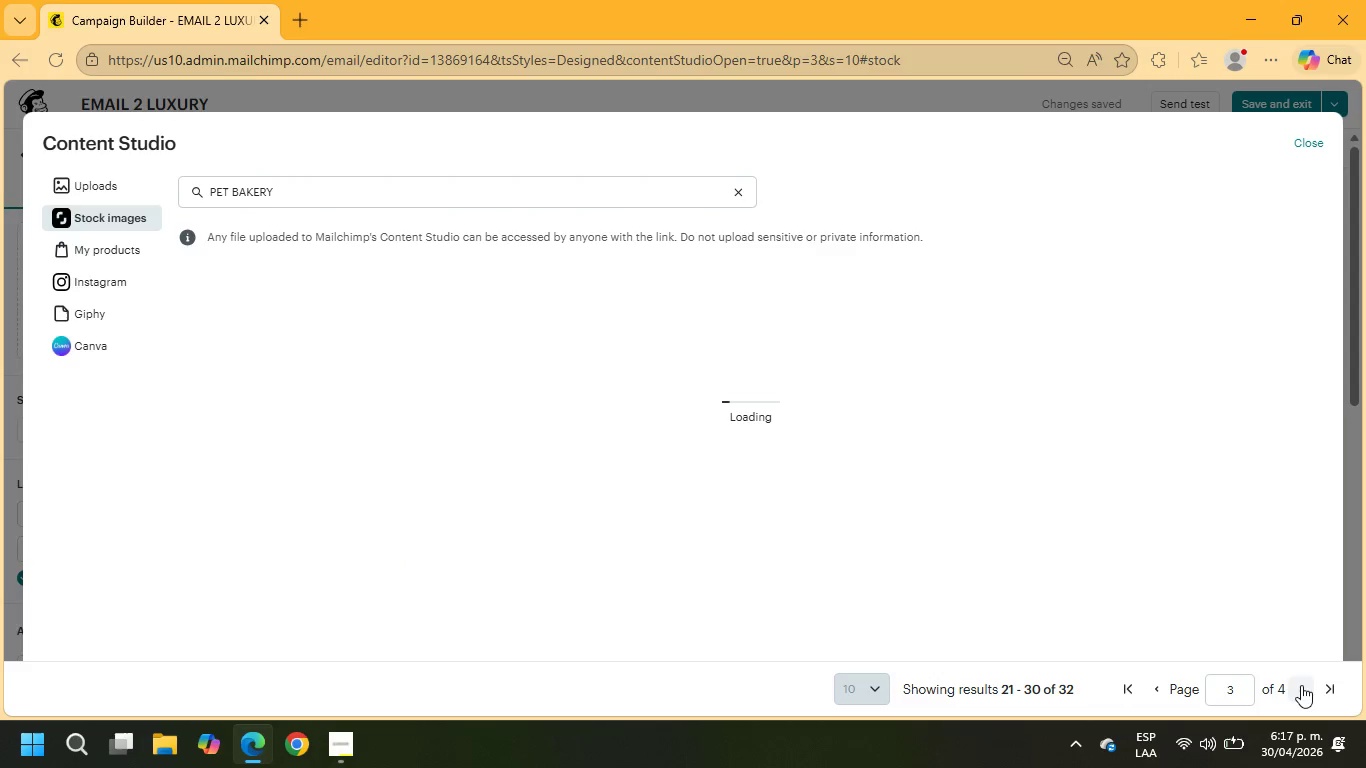 
left_click([1296, 683])
 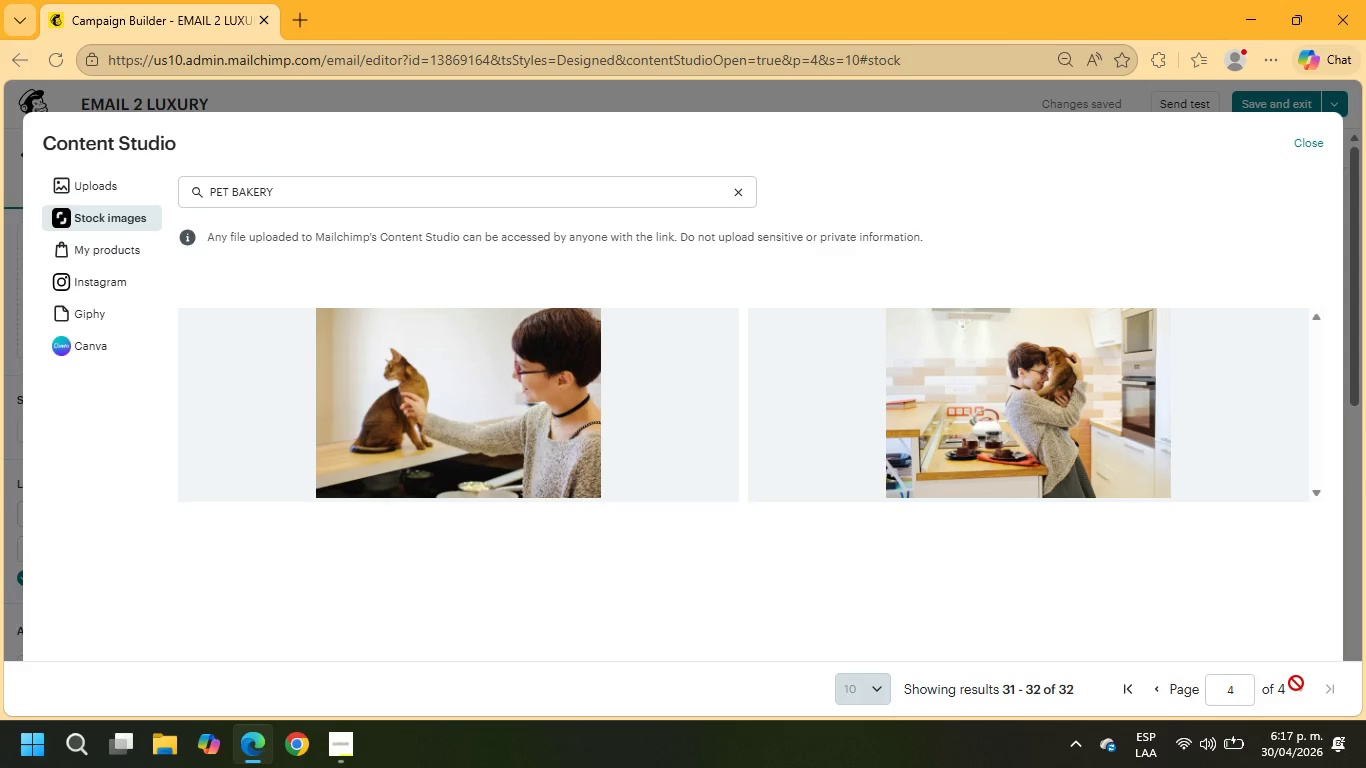 
scroll: coordinate [1109, 480], scroll_direction: down, amount: 3.0
 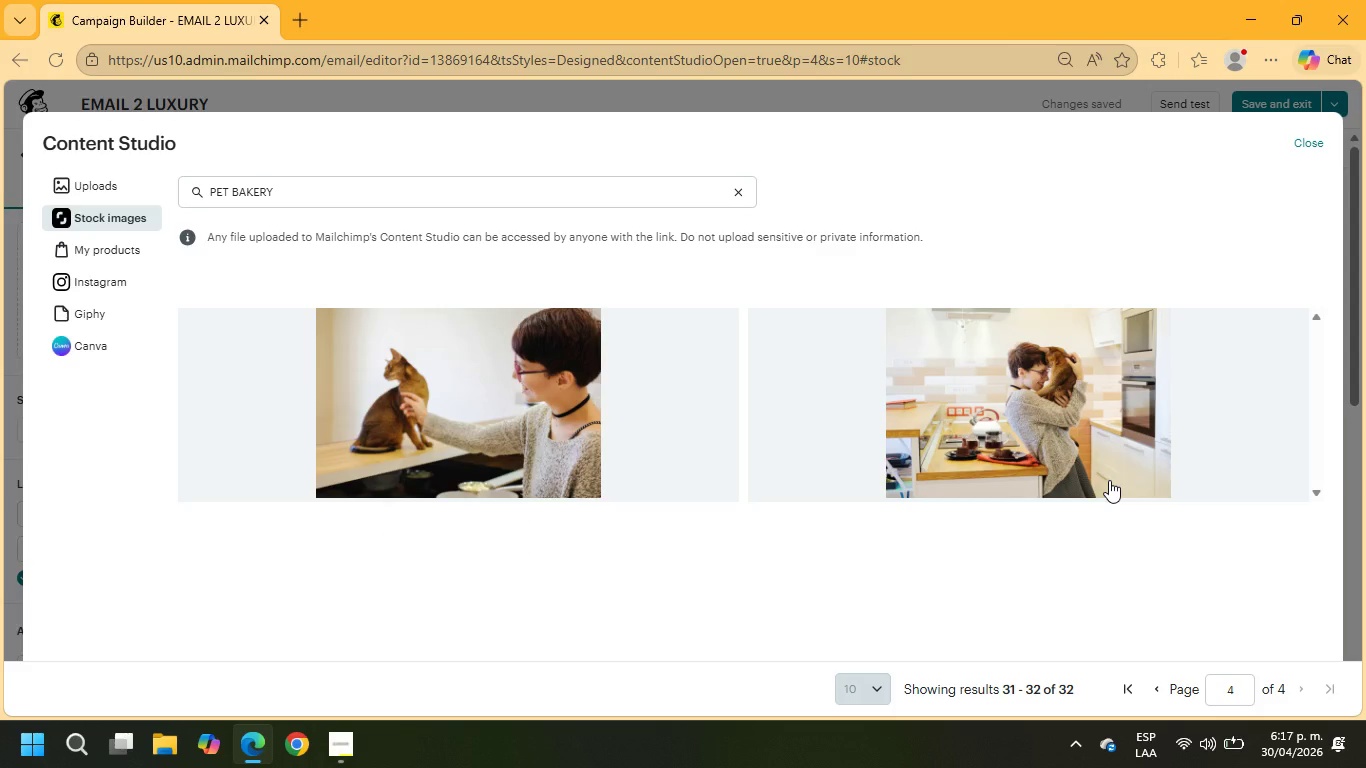 
scroll: coordinate [1109, 480], scroll_direction: up, amount: 5.0
 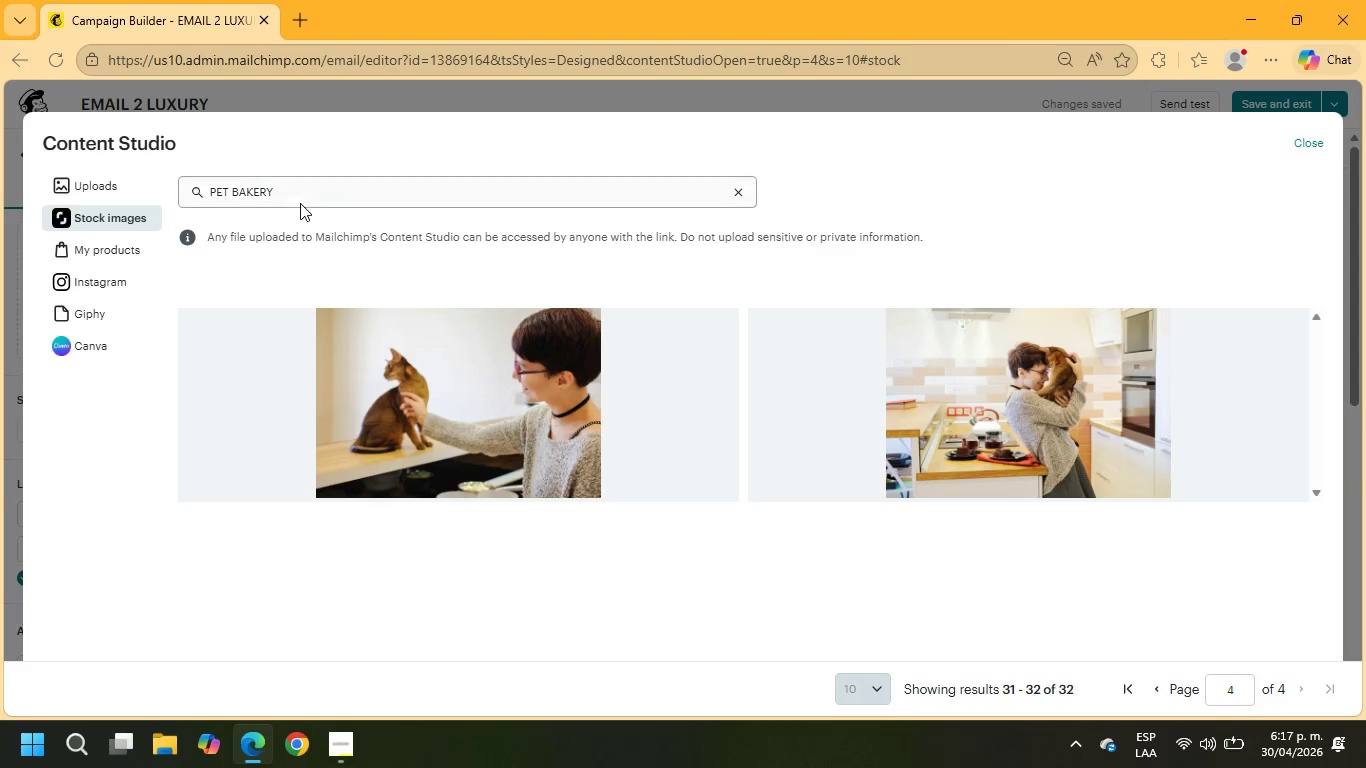 
left_click_drag(start_coordinate=[297, 197], to_coordinate=[235, 199])
 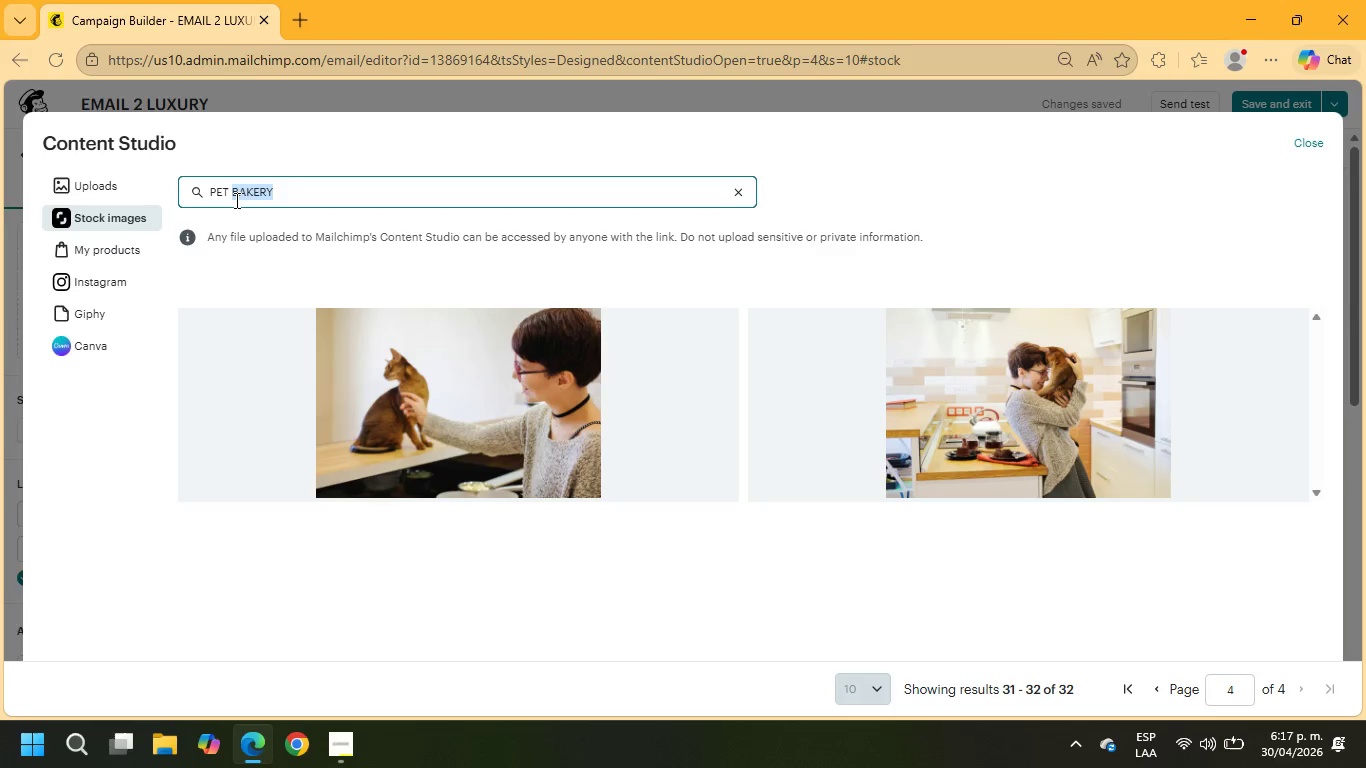 
type(gift)
 